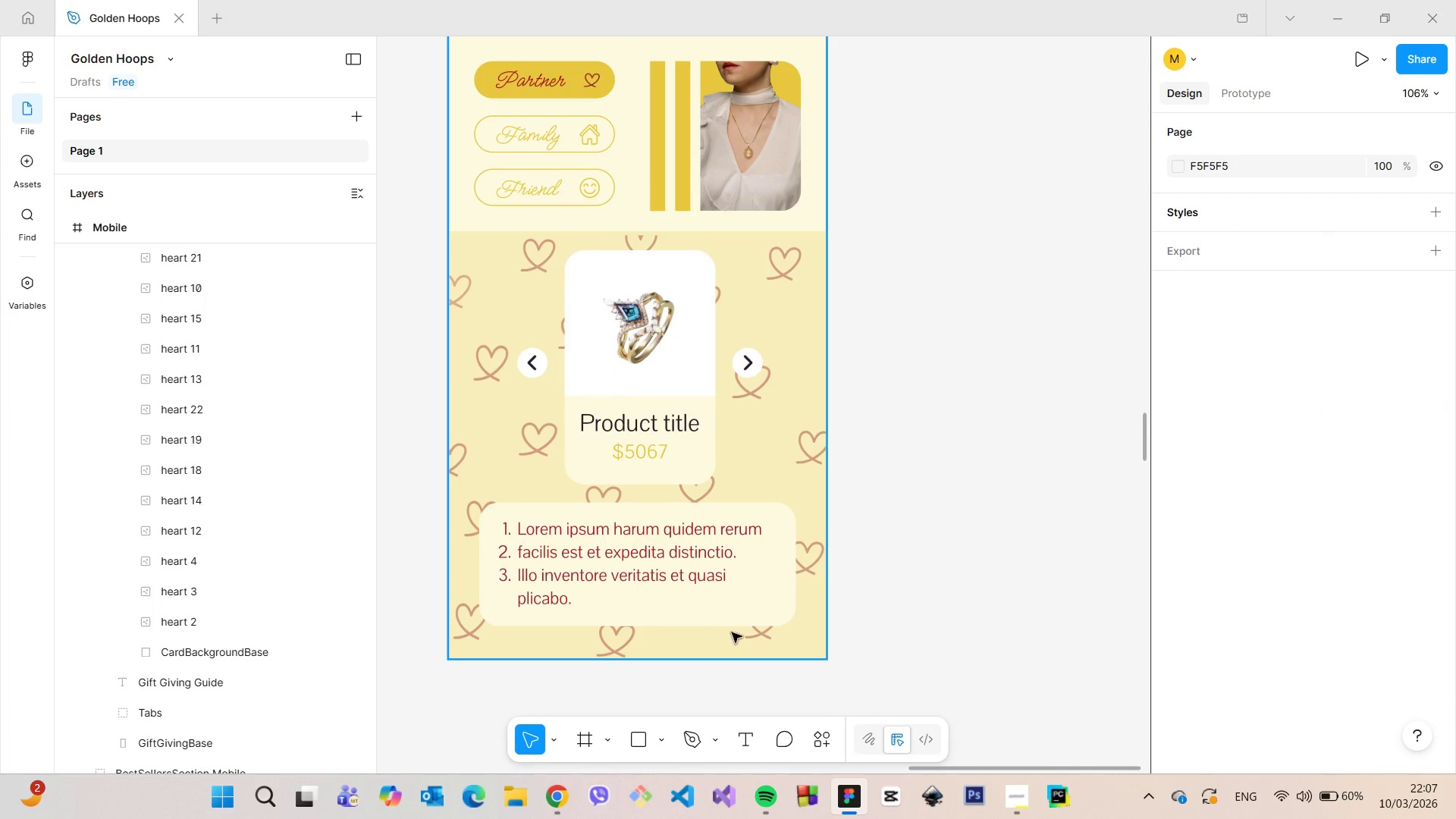 
scroll: coordinate [851, 177], scroll_direction: down, amount: 12.0
 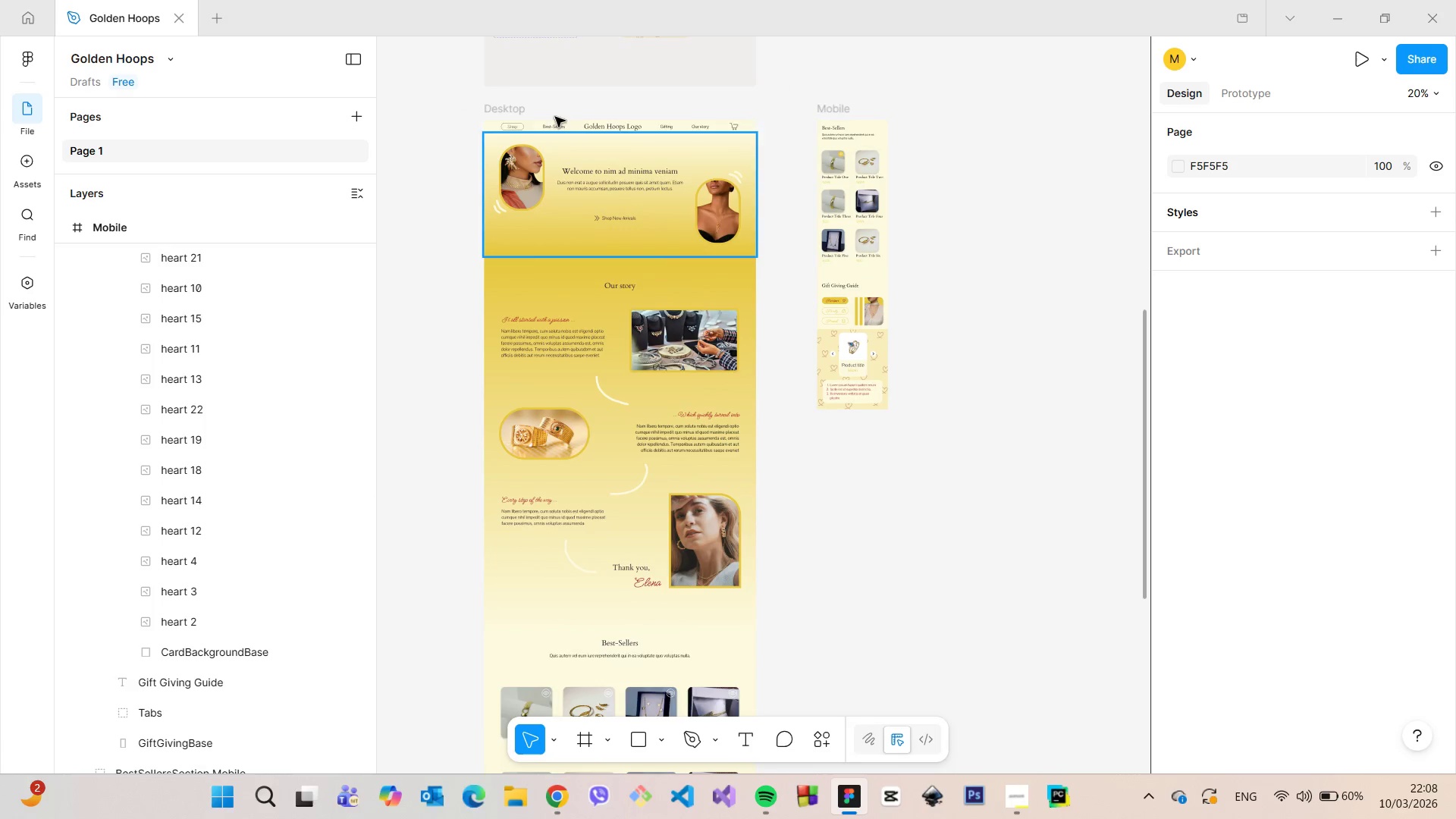 
scroll: coordinate [502, 89], scroll_direction: up, amount: 5.0
 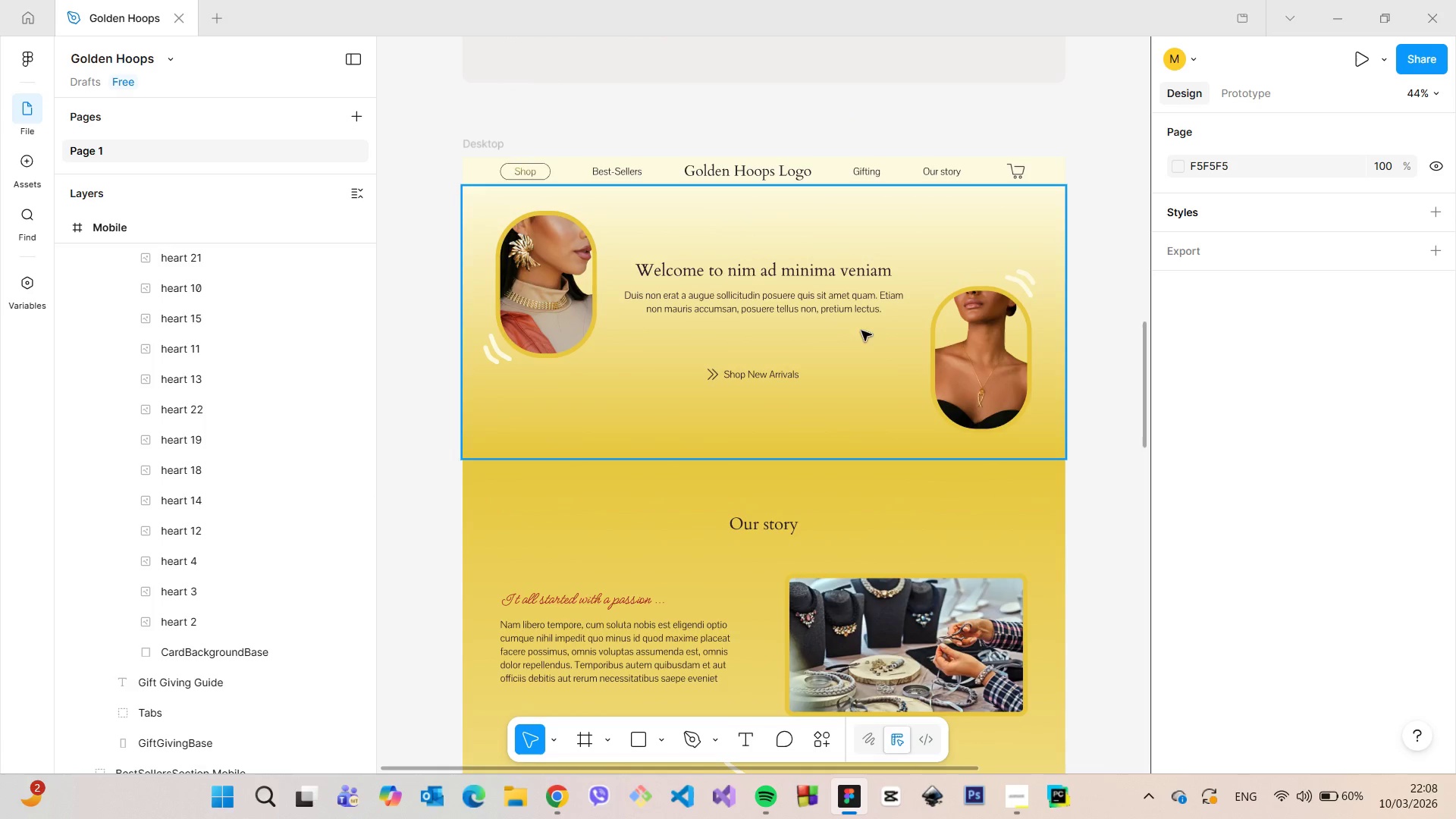 
scroll: coordinate [849, 395], scroll_direction: down, amount: 6.0
 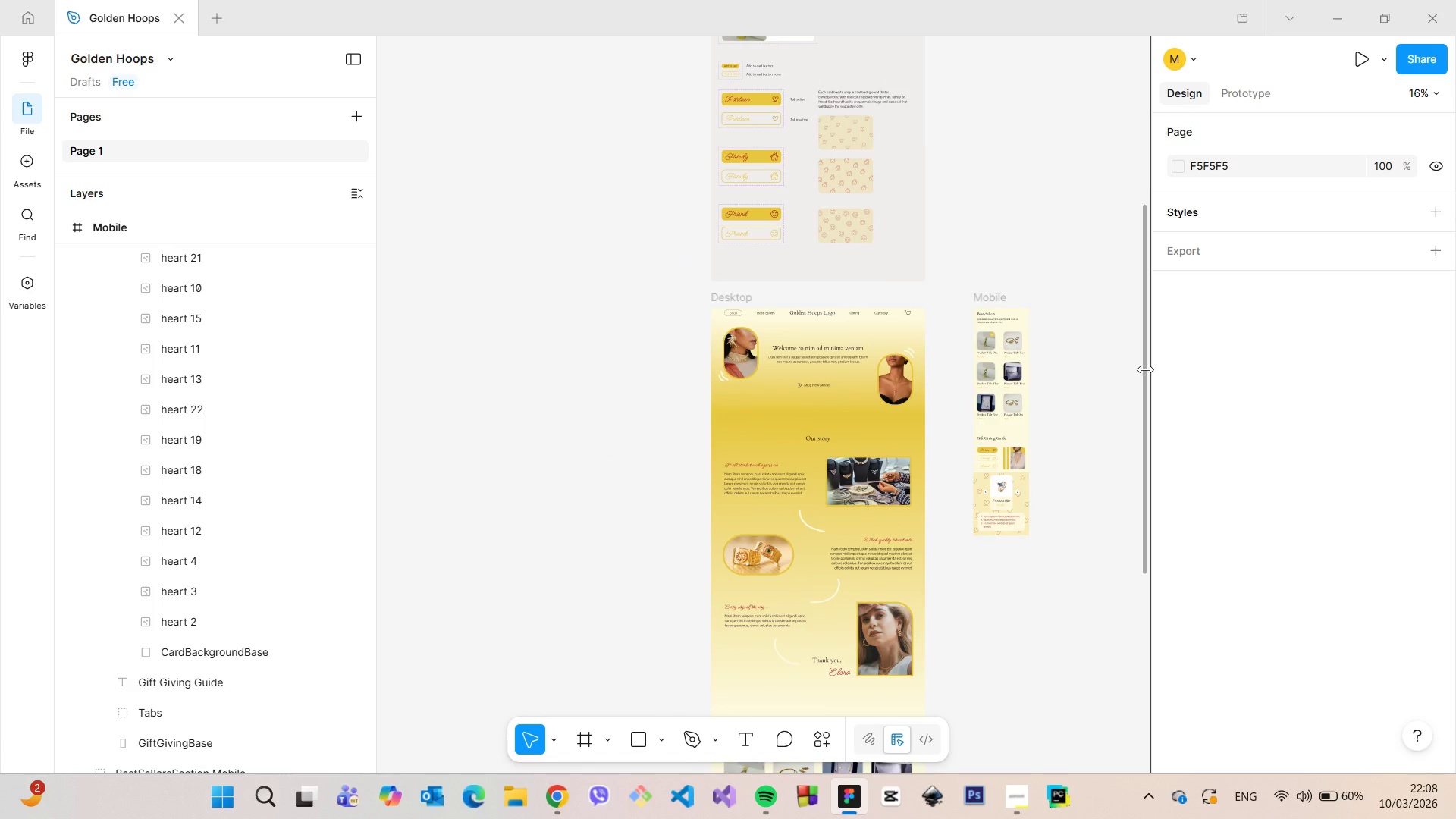 
left_click_drag(start_coordinate=[1144, 368], to_coordinate=[1081, 624])
 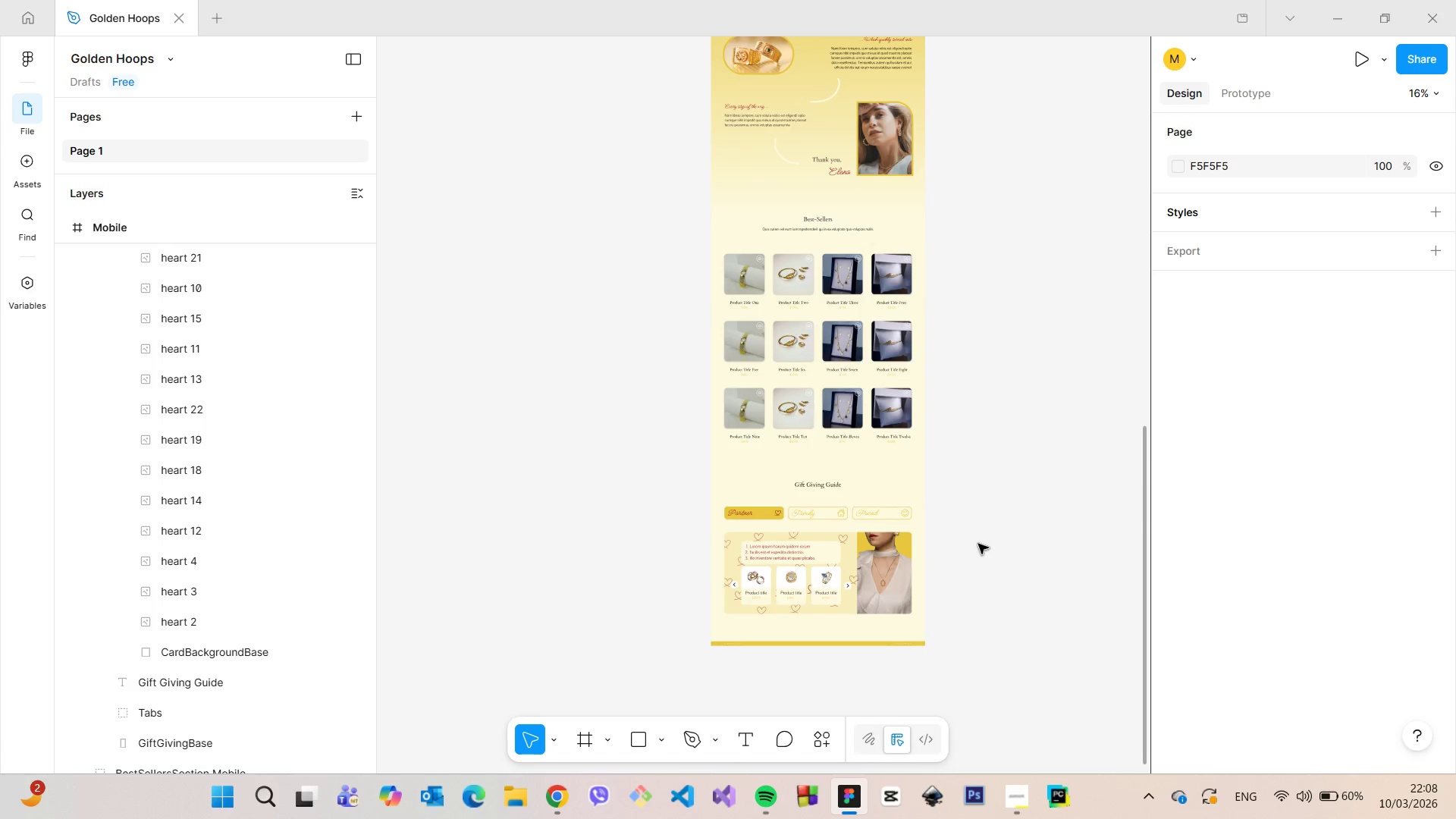 
scroll: coordinate [977, 543], scroll_direction: up, amount: 4.0
 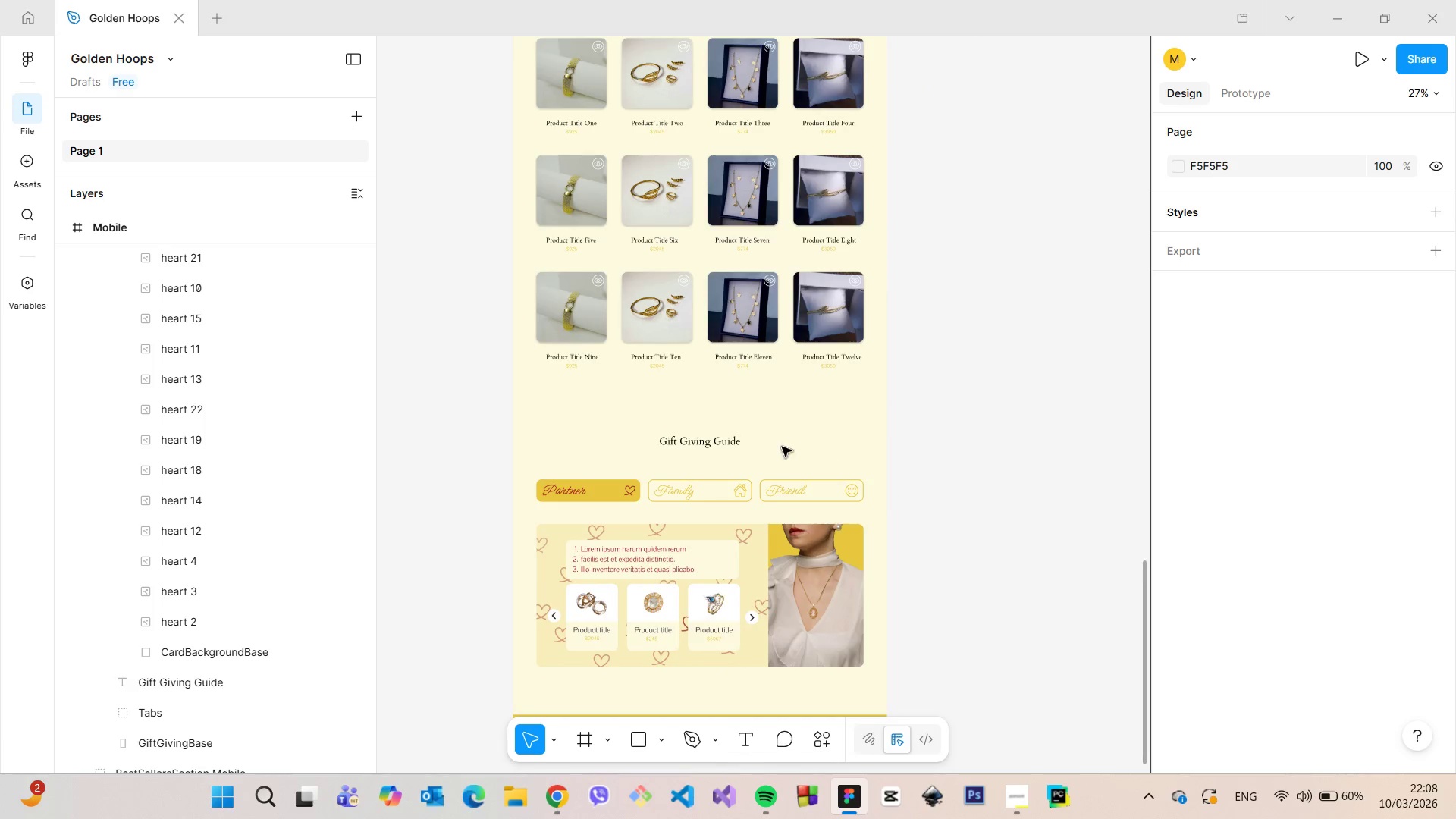 
scroll: coordinate [786, 469], scroll_direction: down, amount: 6.0
 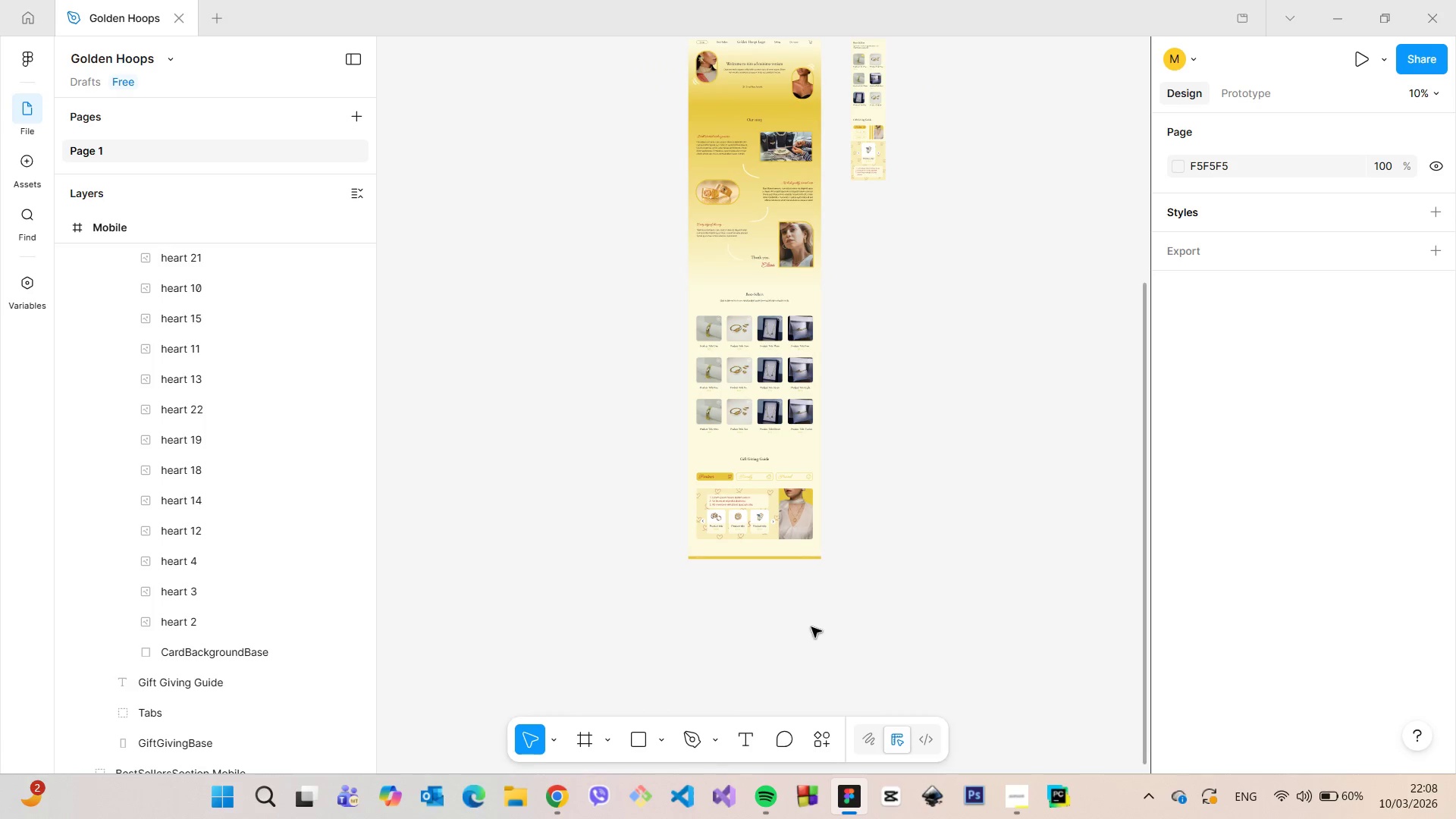 
scroll: coordinate [680, 220], scroll_direction: up, amount: 12.0
 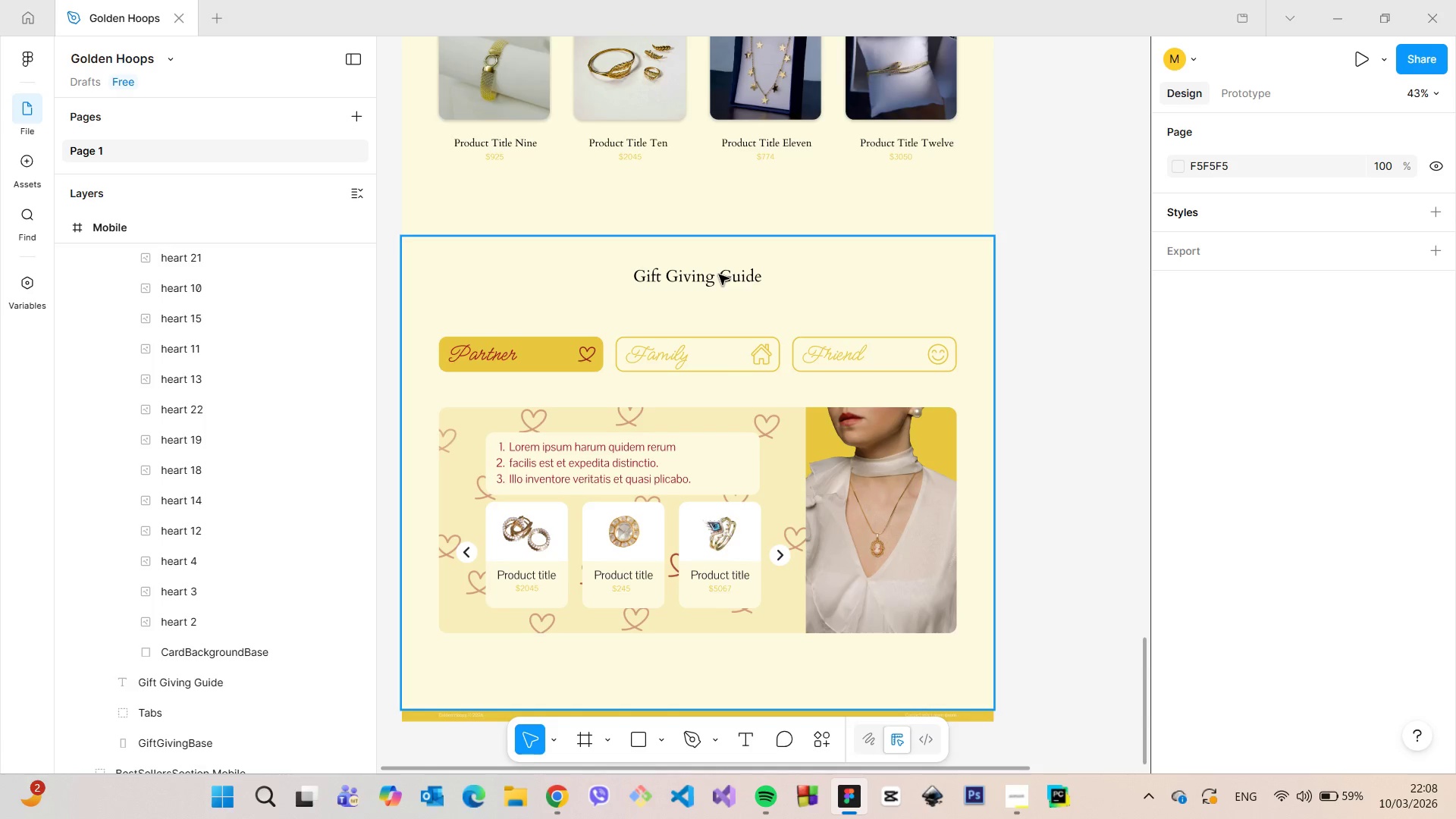 
left_click([719, 275])
 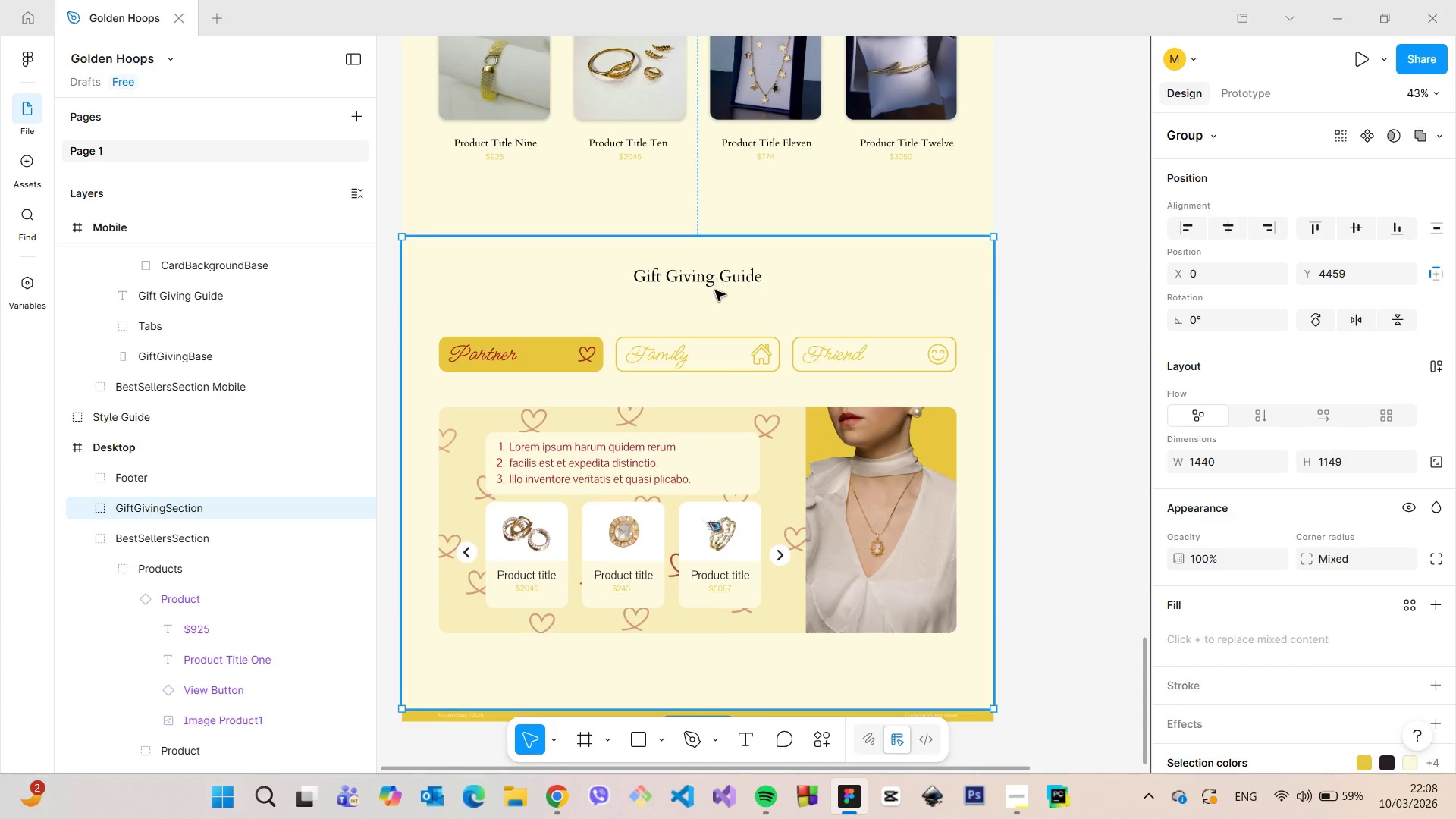 
left_click_drag(start_coordinate=[714, 305], to_coordinate=[717, 284])
 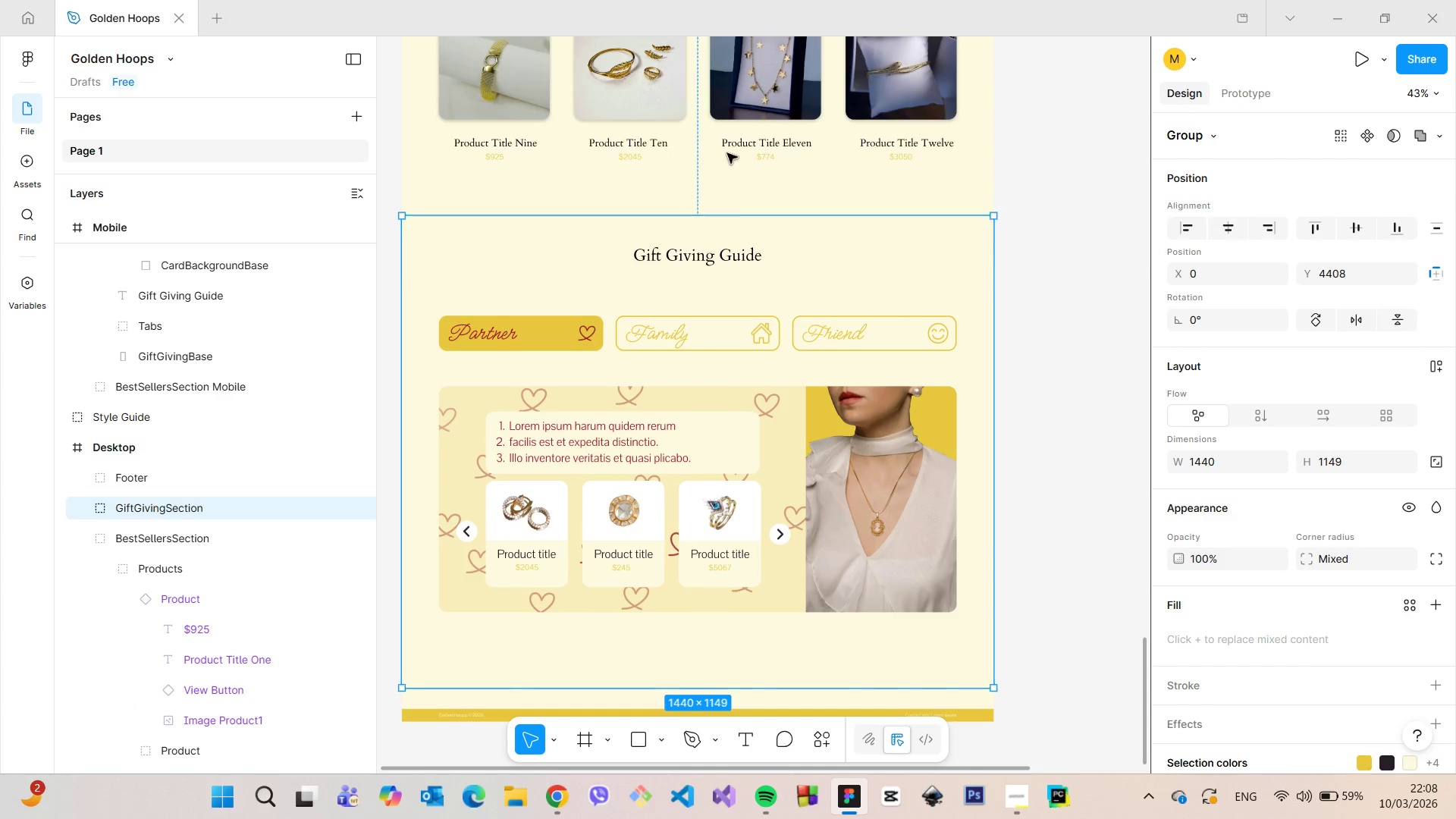 
hold_key(key=AltLeft, duration=0.61)
 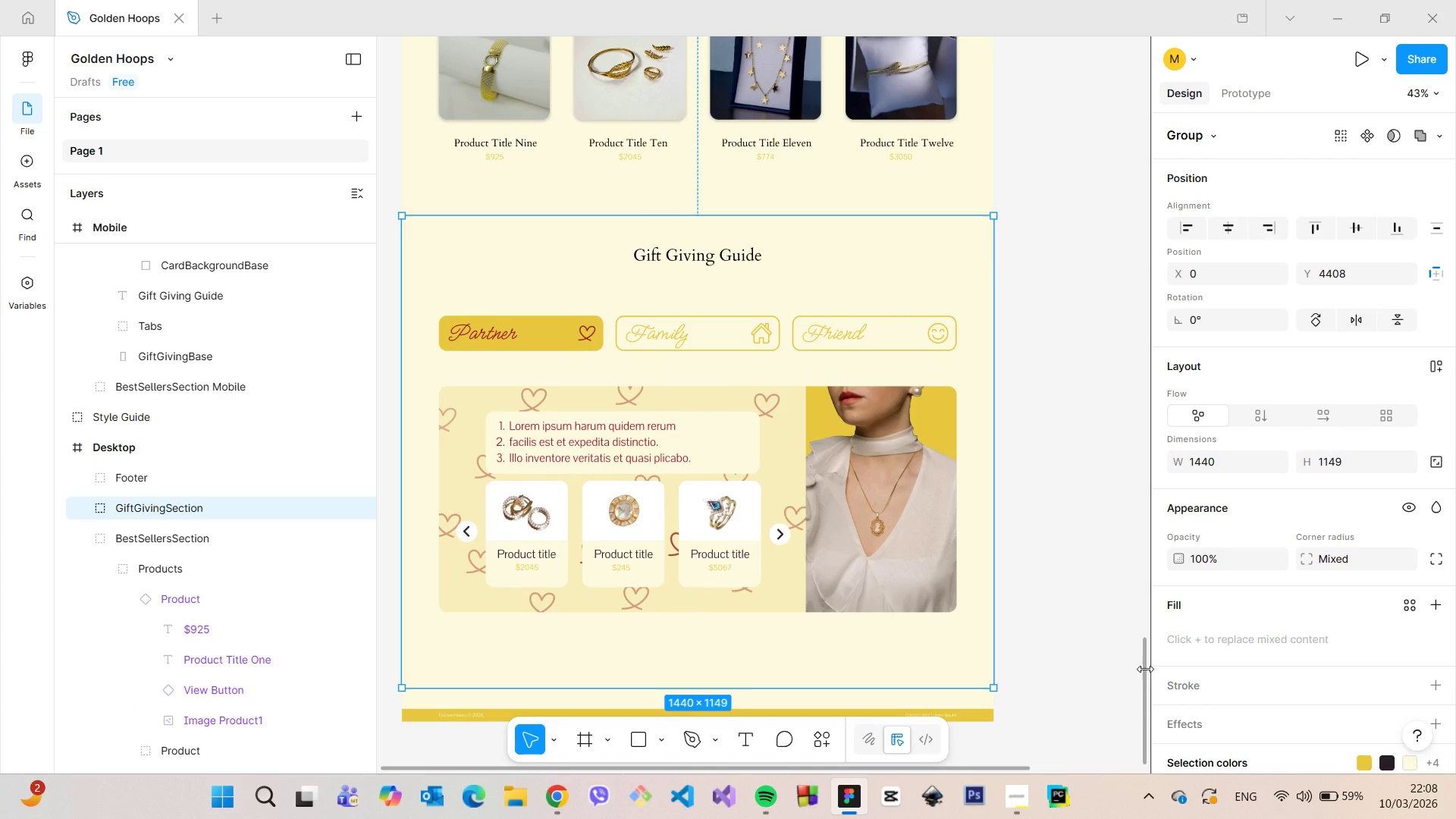 
left_click_drag(start_coordinate=[1144, 667], to_coordinate=[1150, 665])
 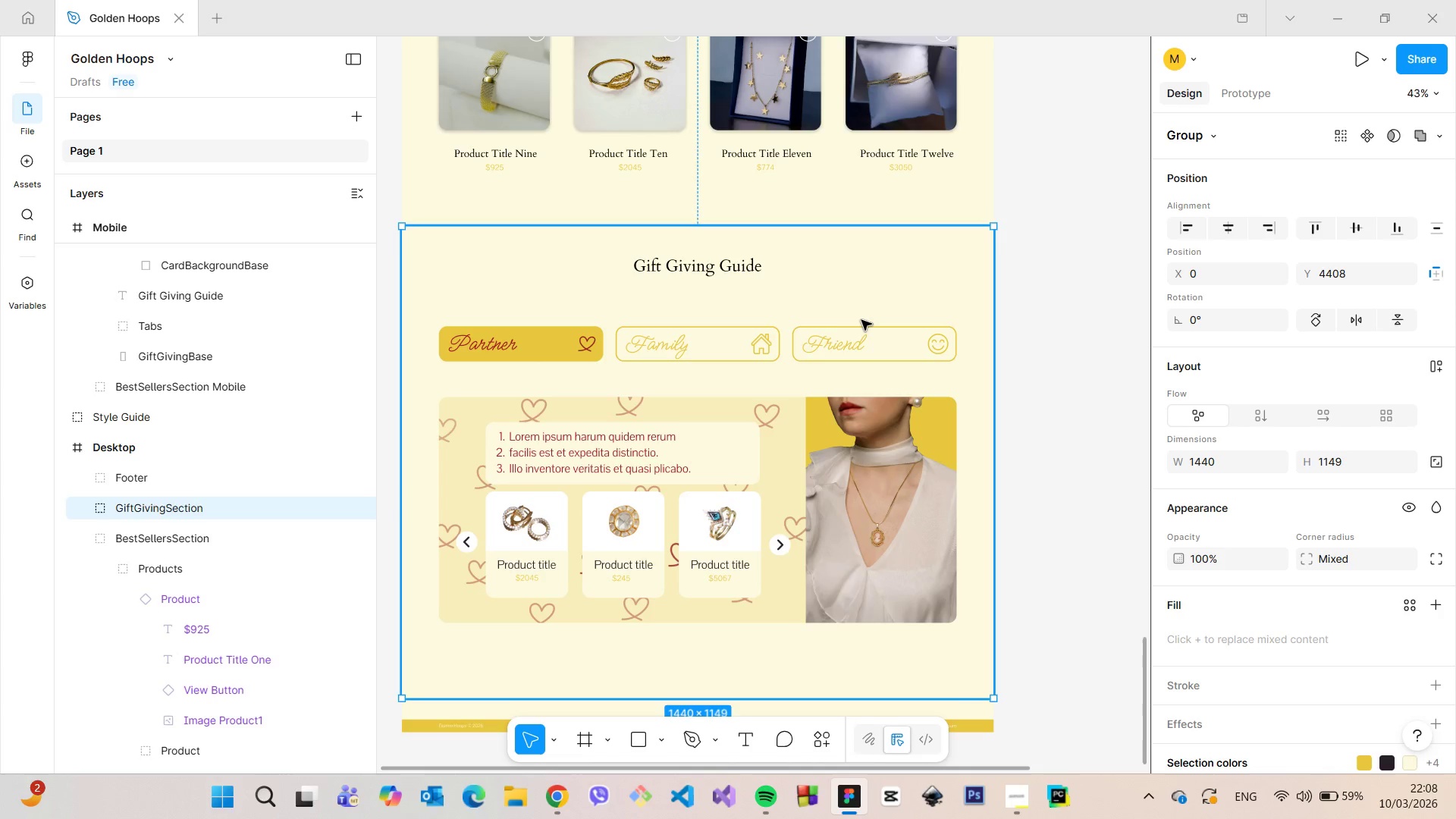 
left_click_drag(start_coordinate=[861, 318], to_coordinate=[861, 331])
 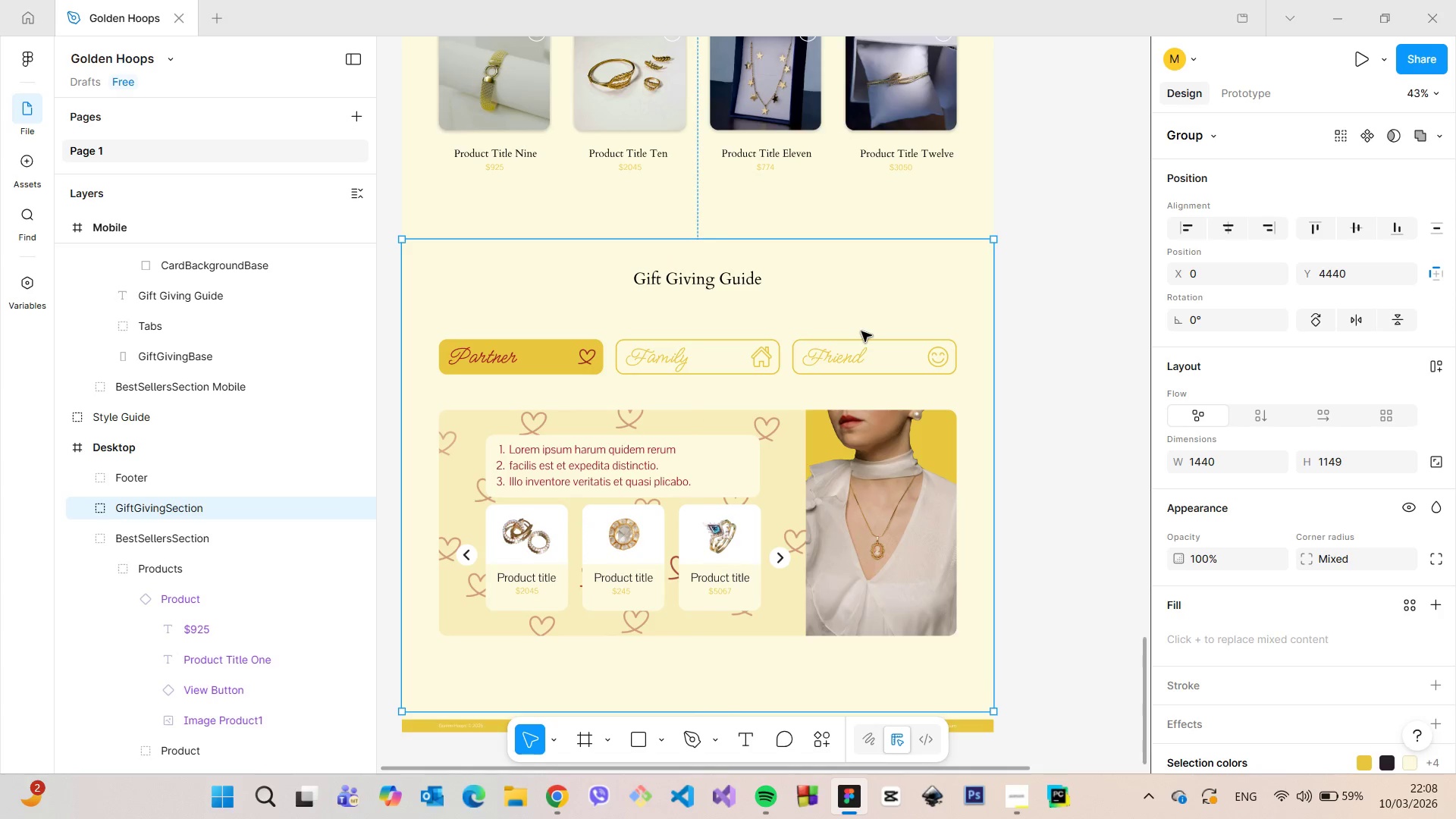 
left_click_drag(start_coordinate=[861, 331], to_coordinate=[864, 342])
 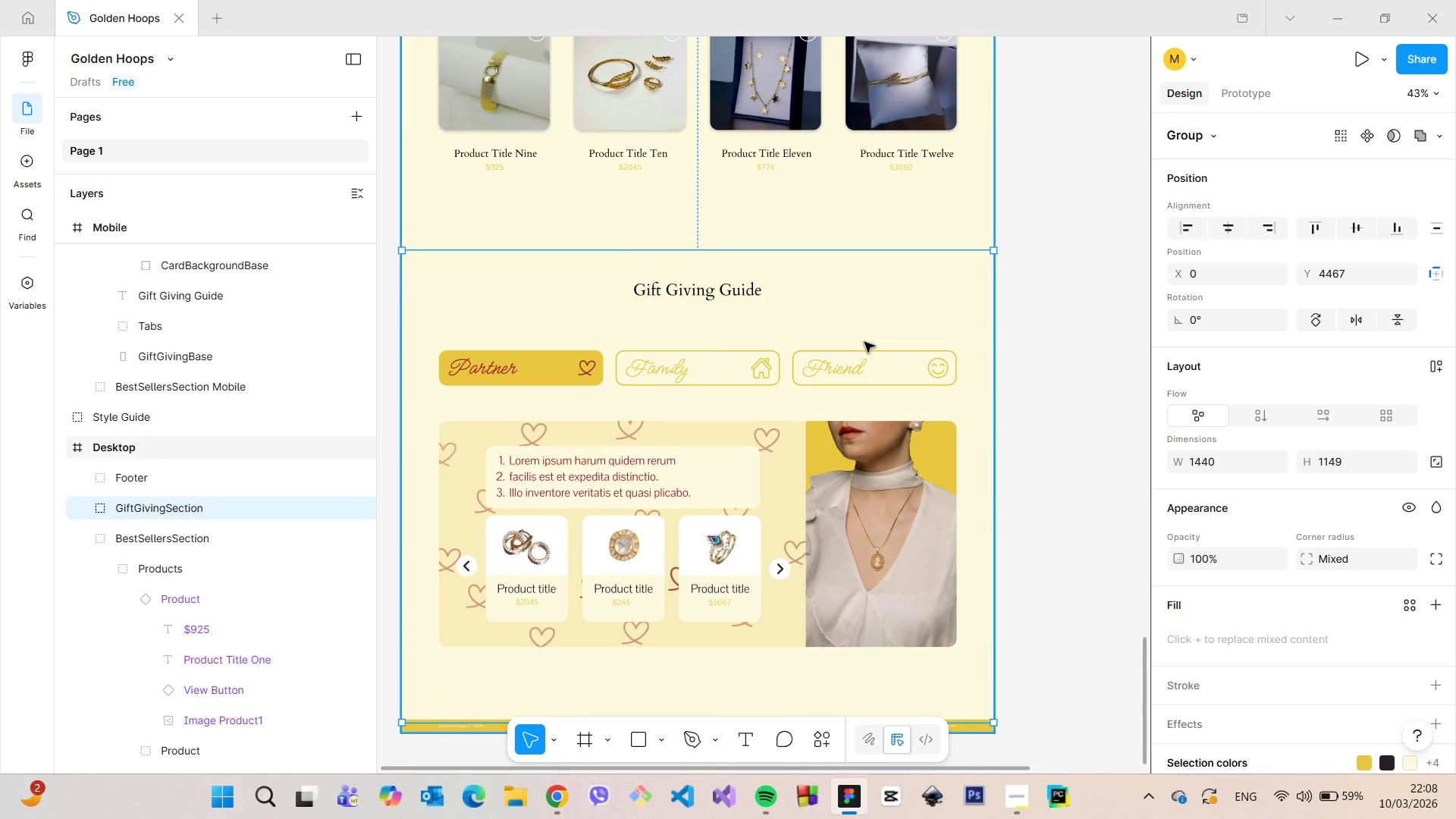 
key(Control+Z)
 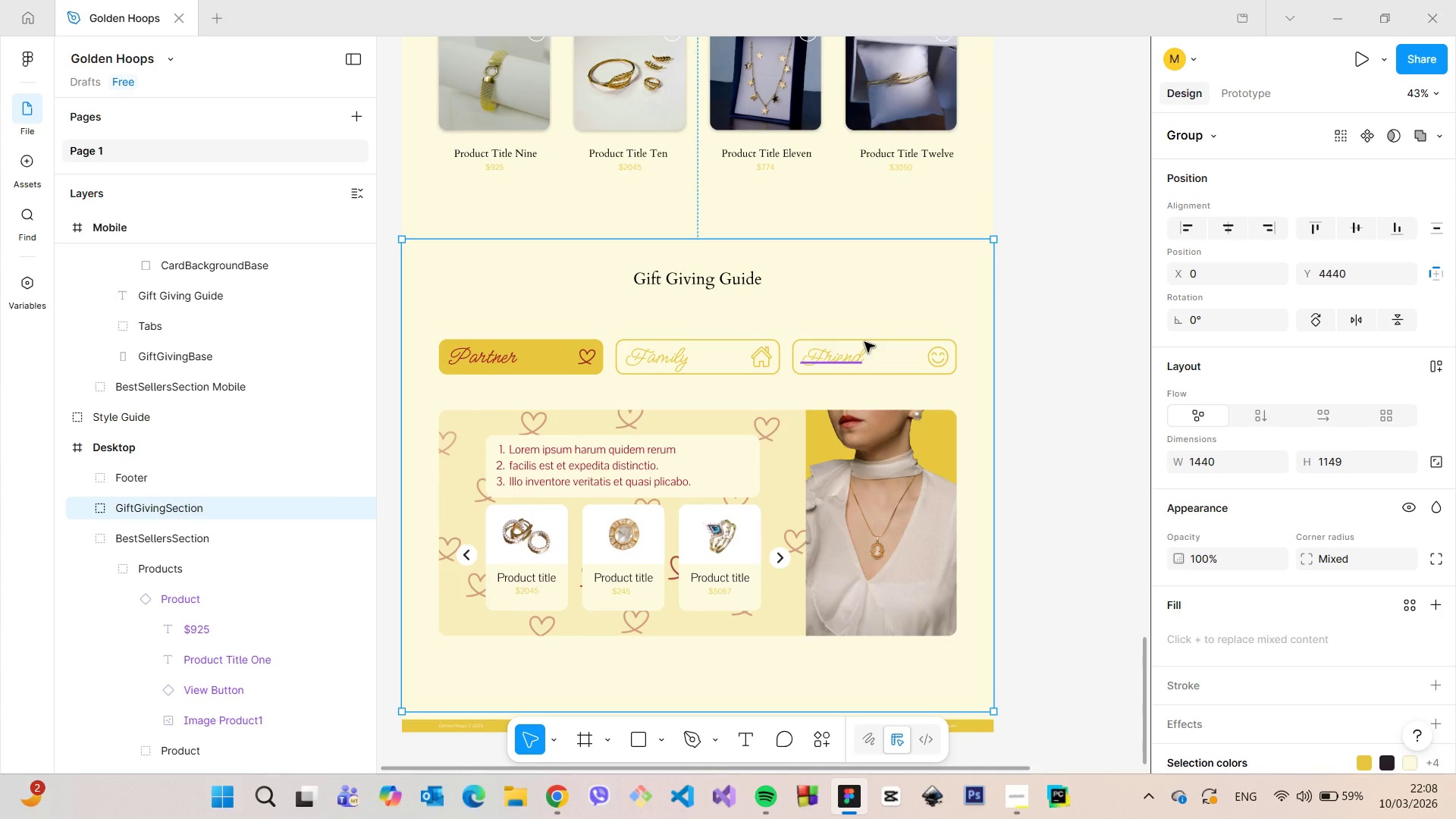 
key(Control+Z)
 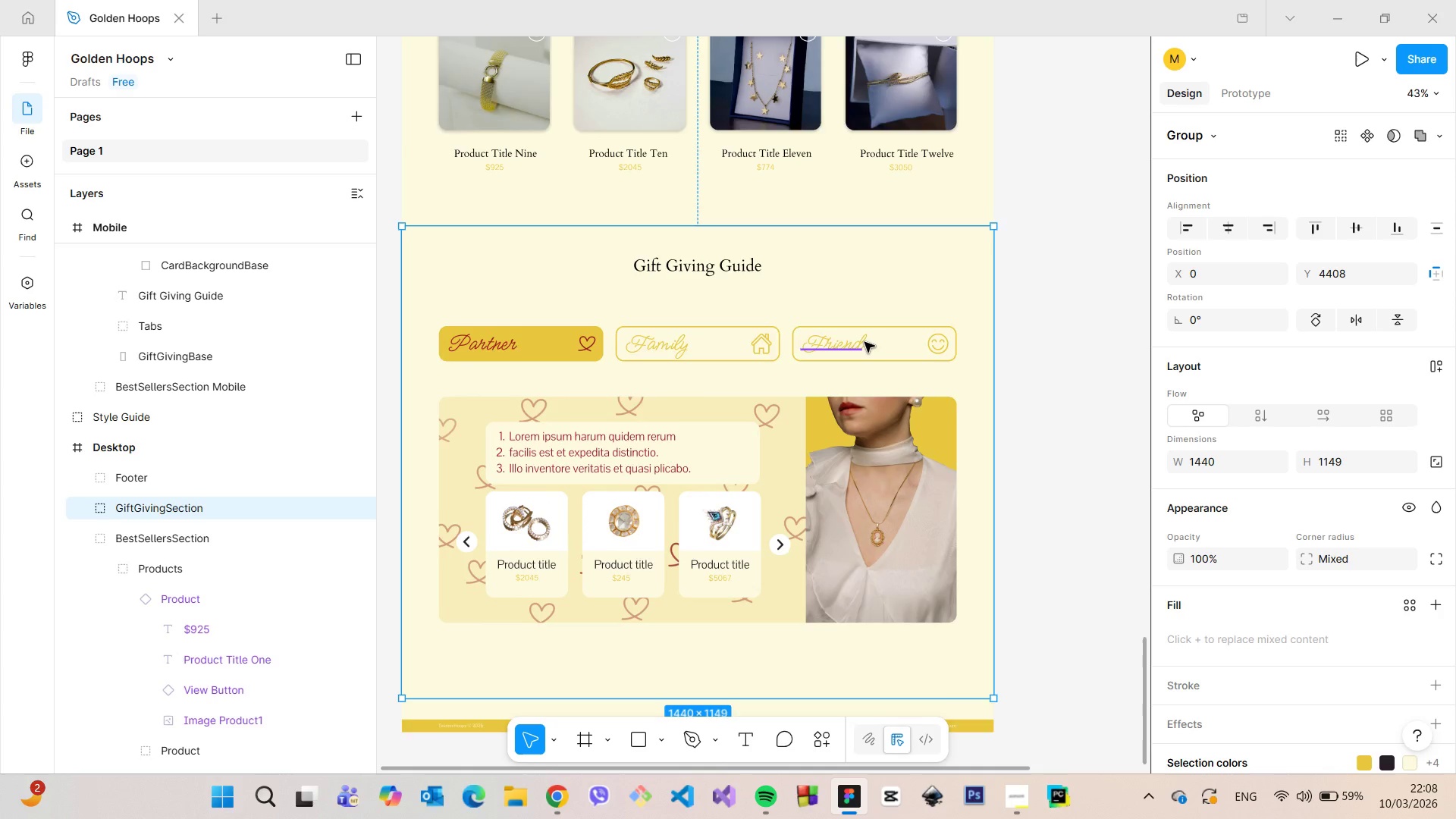 
key(Control+Z)
 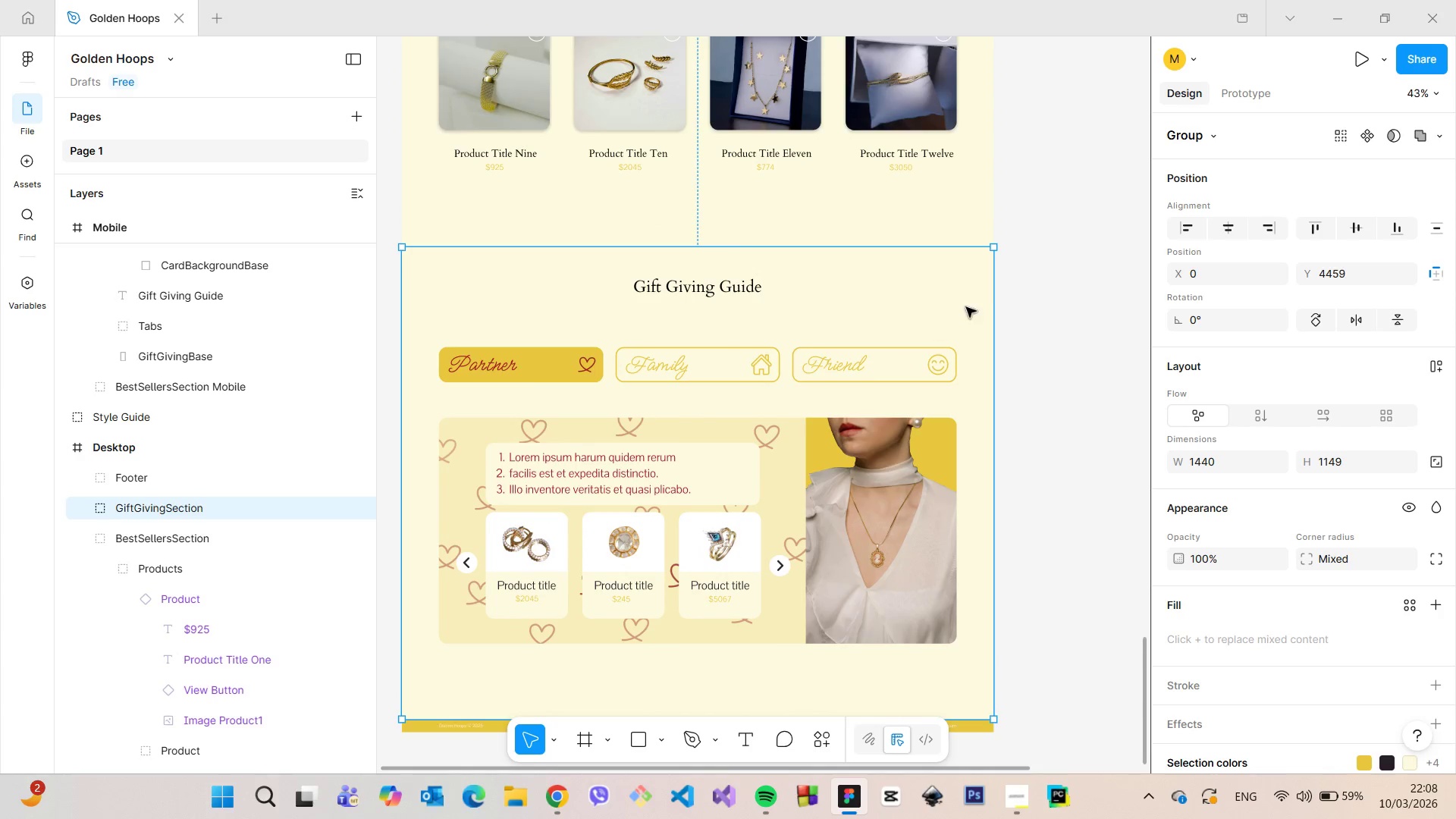 
left_click([1042, 308])
 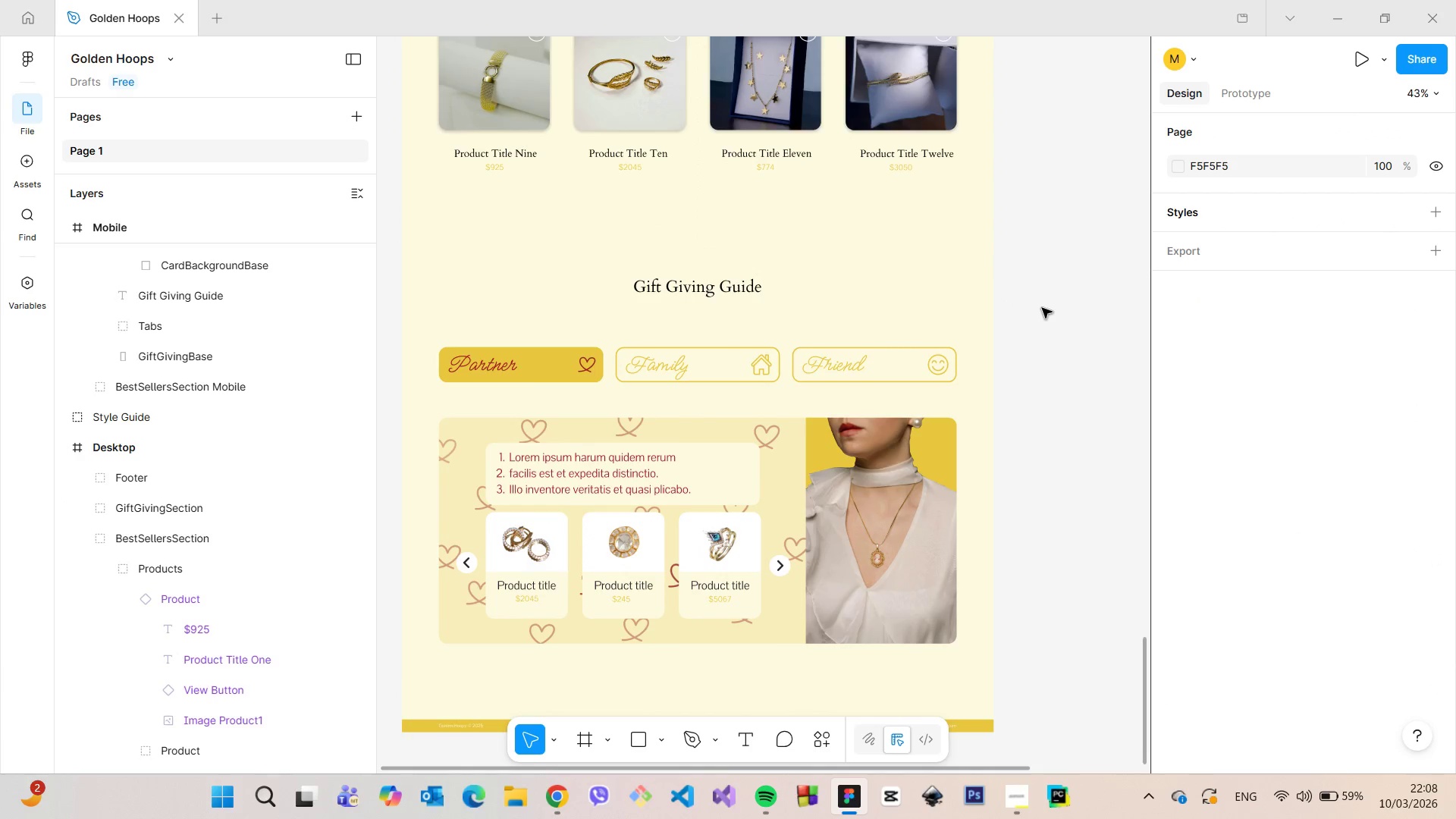 
scroll: coordinate [1042, 308], scroll_direction: down, amount: 7.0
 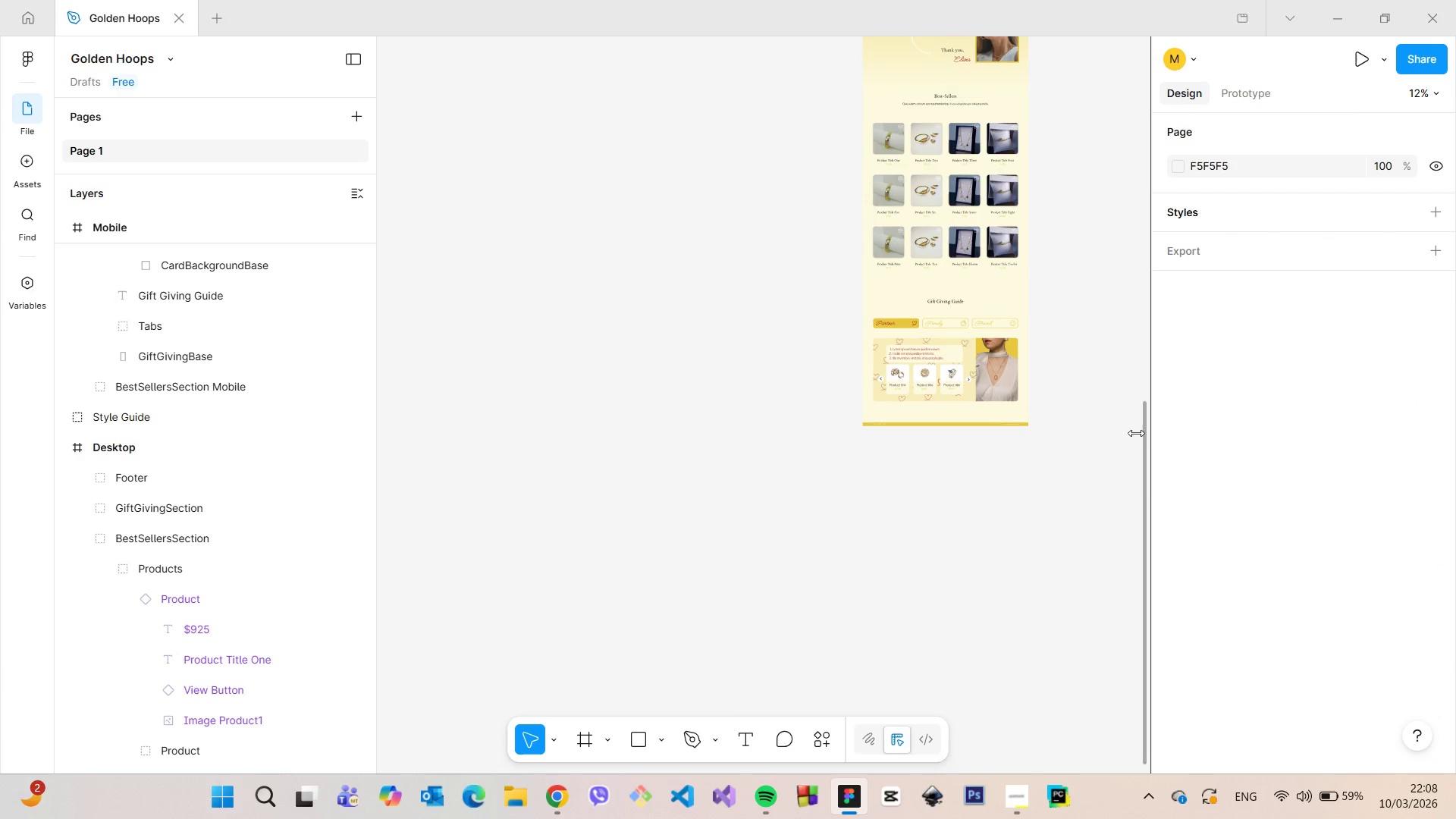 
scroll: coordinate [1086, 333], scroll_direction: up, amount: 10.0
 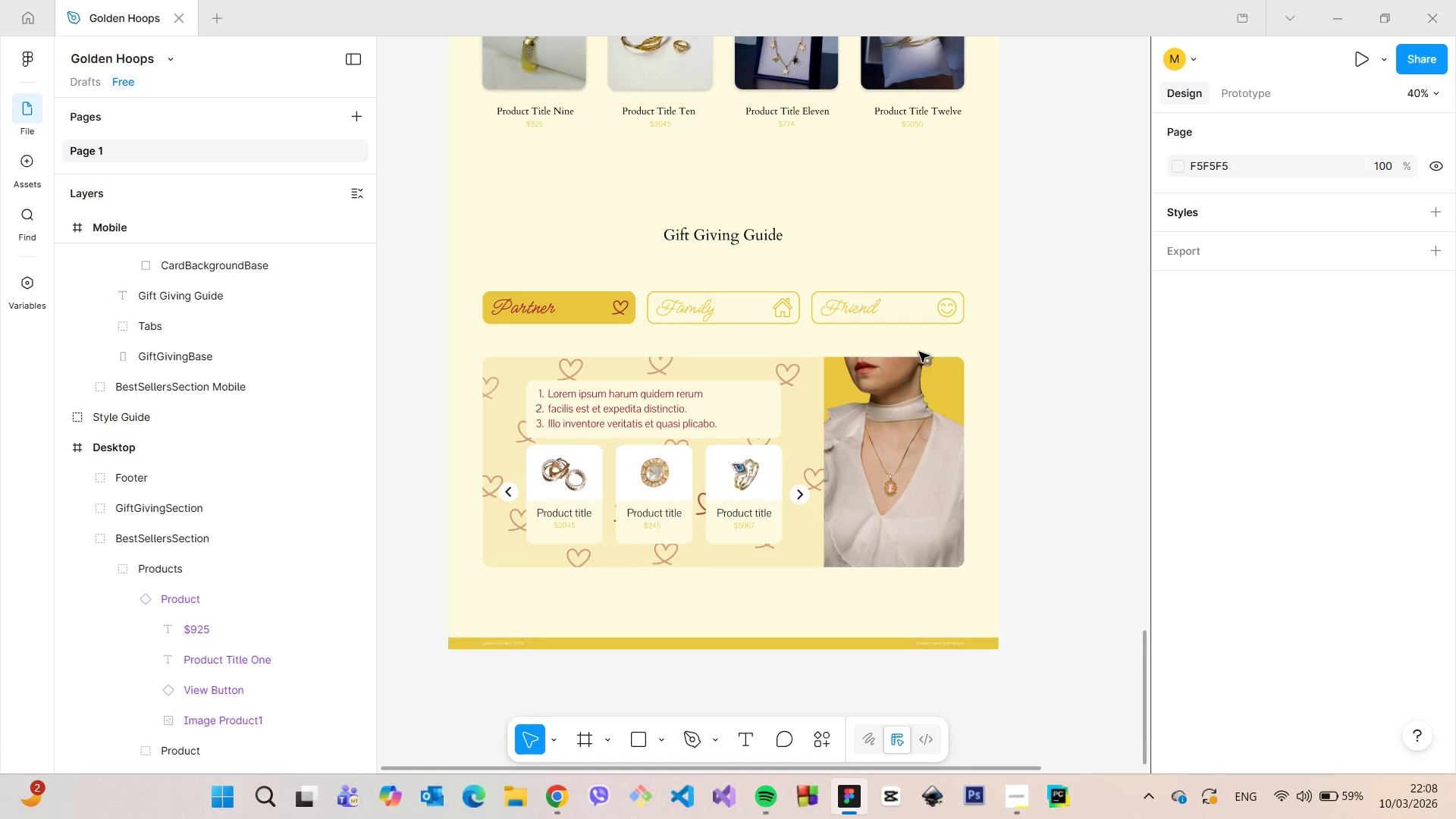 
wait(11.2)
 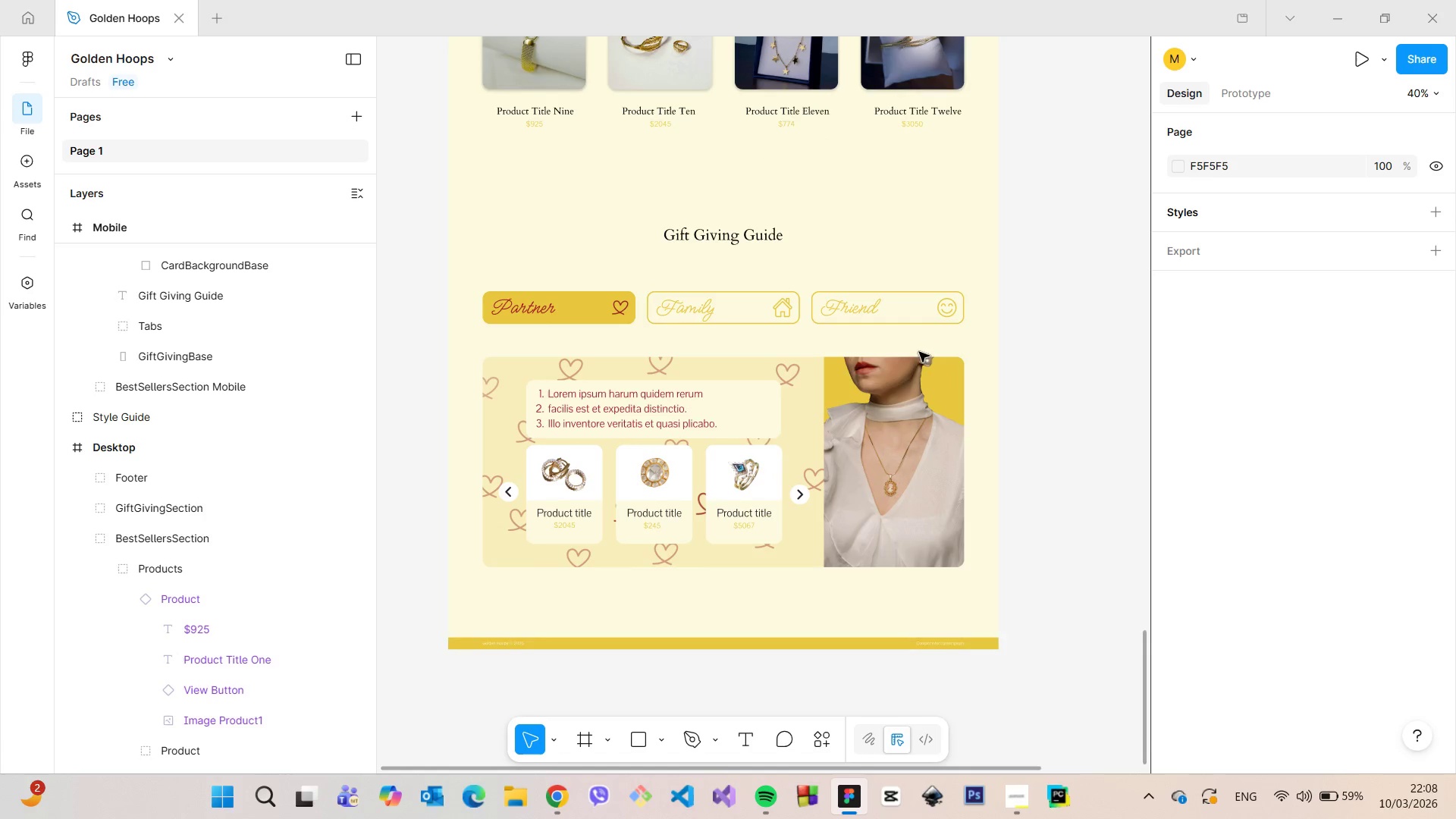 
left_click_drag(start_coordinate=[1017, 768], to_coordinate=[1351, 709])
 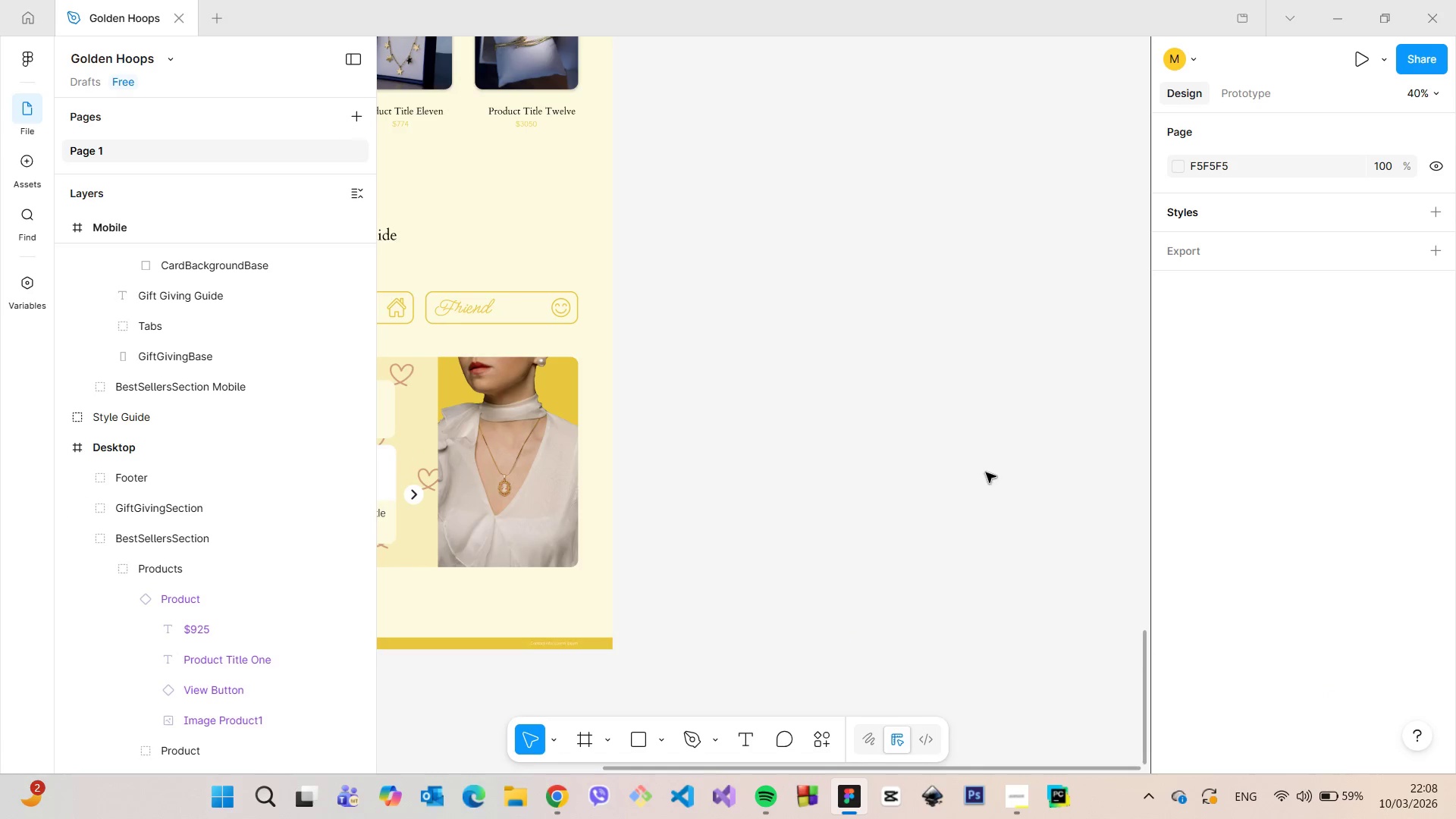 
scroll: coordinate [986, 472], scroll_direction: down, amount: 7.0
 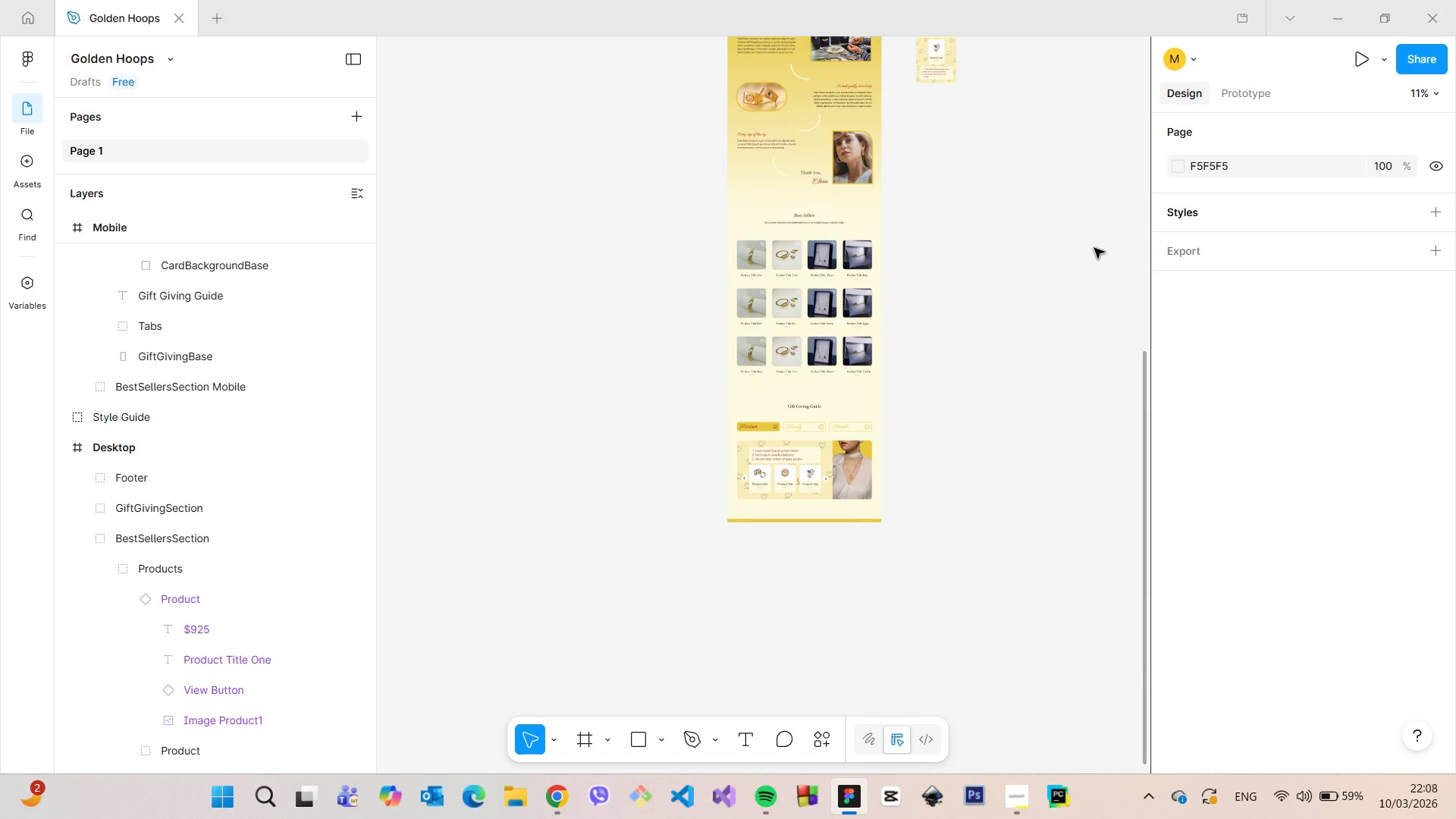 
left_click_drag(start_coordinate=[1144, 394], to_coordinate=[1139, 44])
 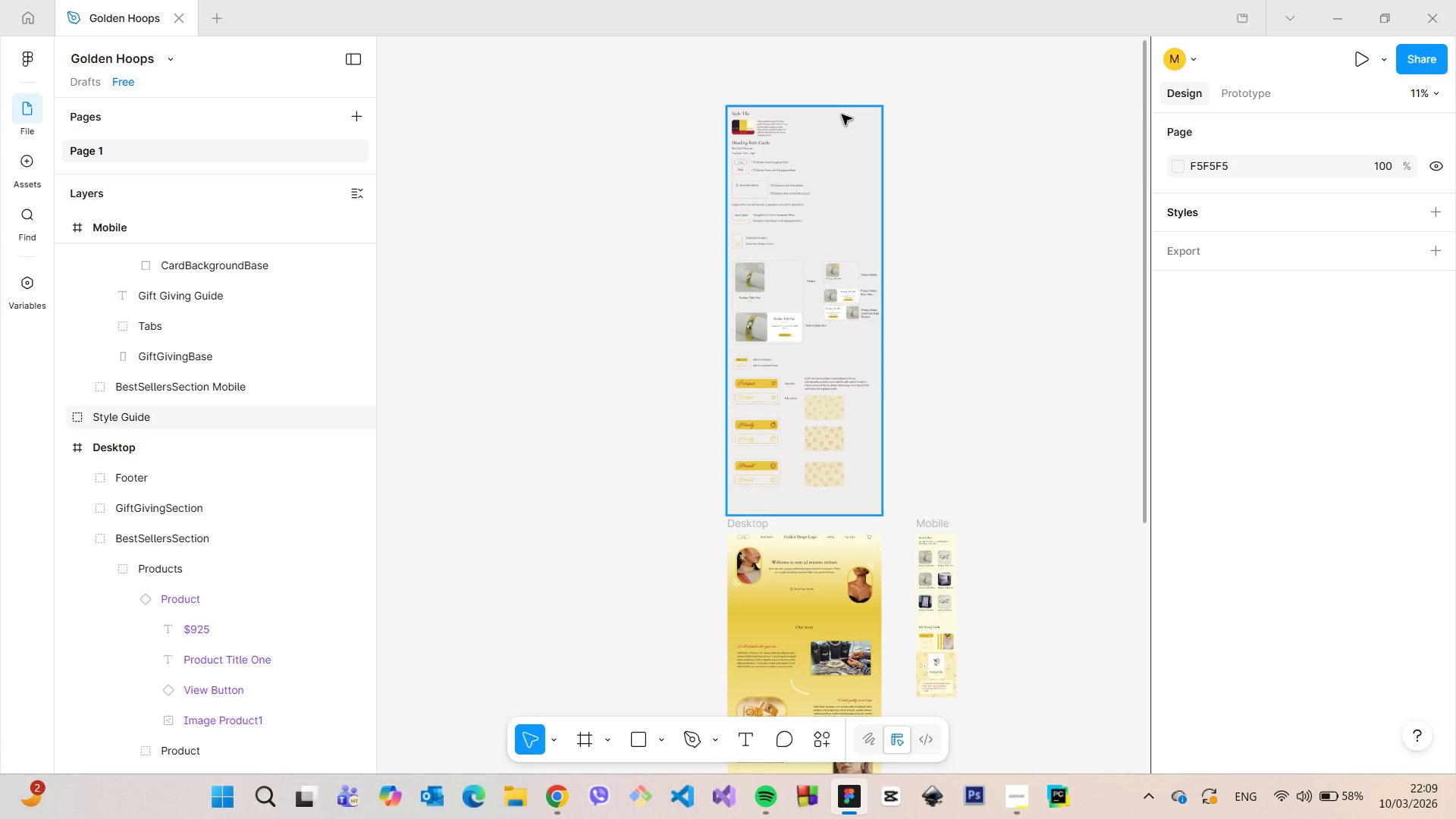 
scroll: coordinate [839, 120], scroll_direction: up, amount: 7.0
 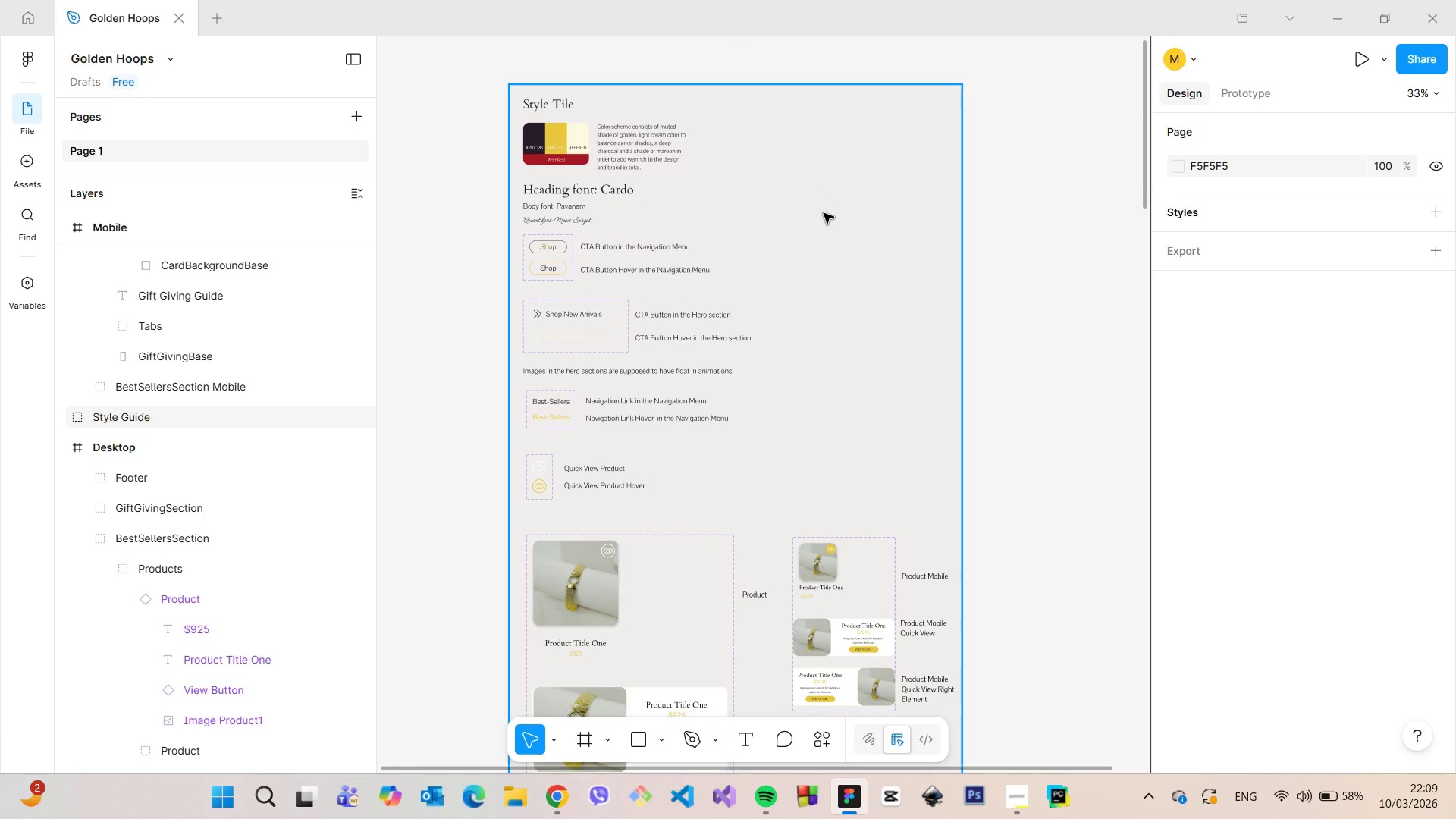 
wait(5.94)
 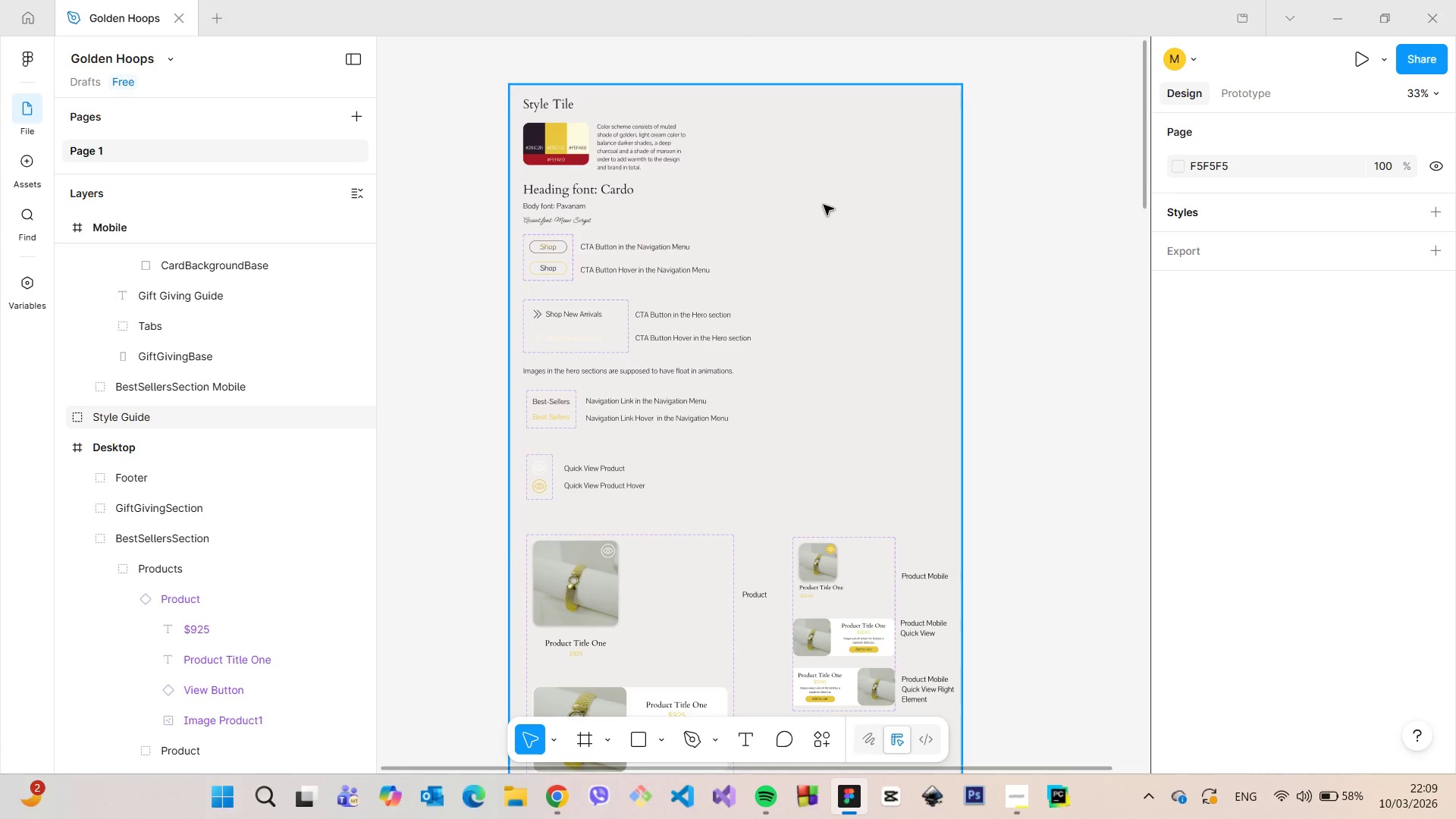 
scroll: coordinate [824, 230], scroll_direction: down, amount: 6.0
 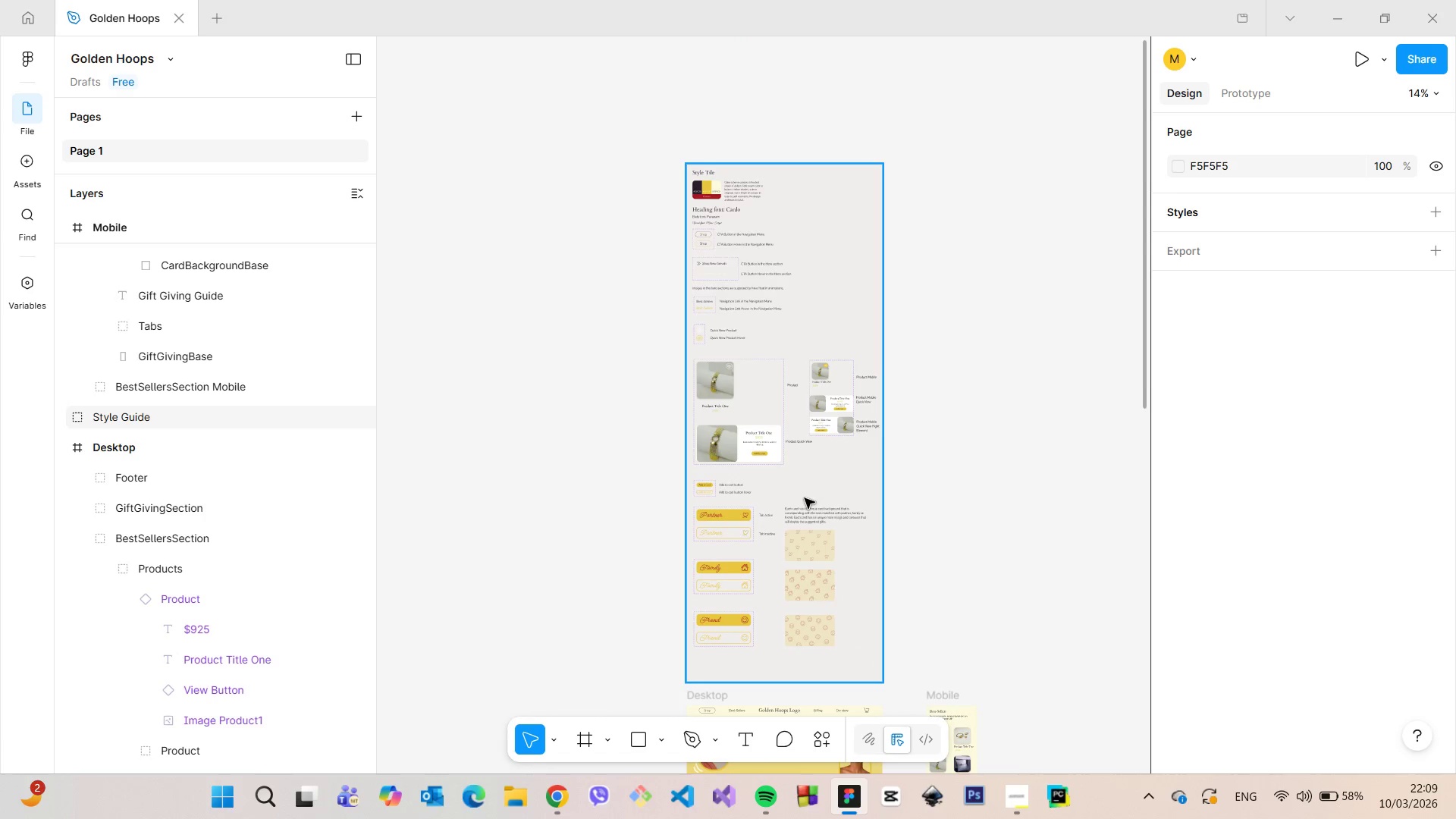 
scroll: coordinate [805, 498], scroll_direction: up, amount: 4.0
 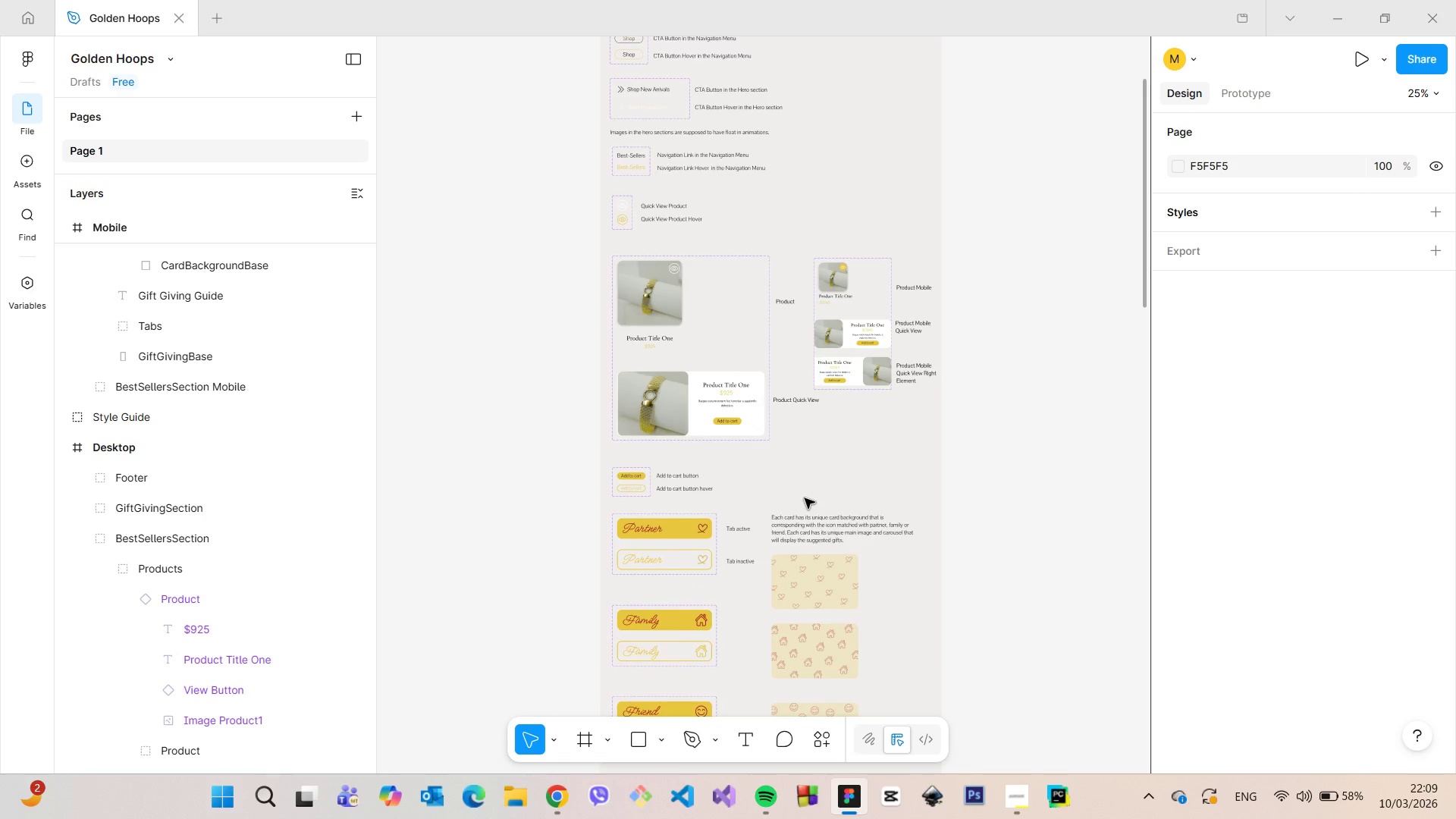 
scroll: coordinate [805, 498], scroll_direction: down, amount: 5.0
 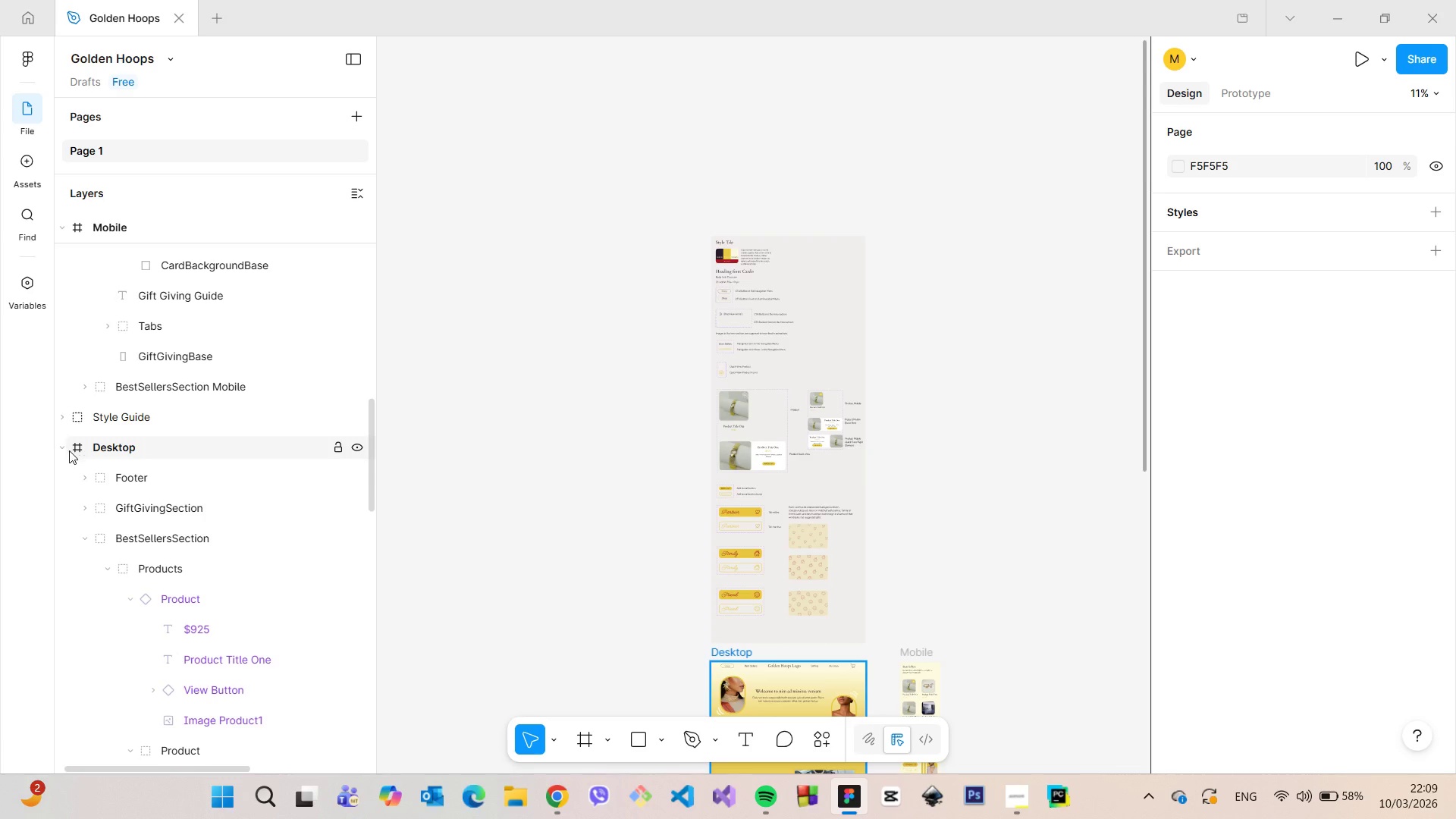 
left_click([83, 544])
 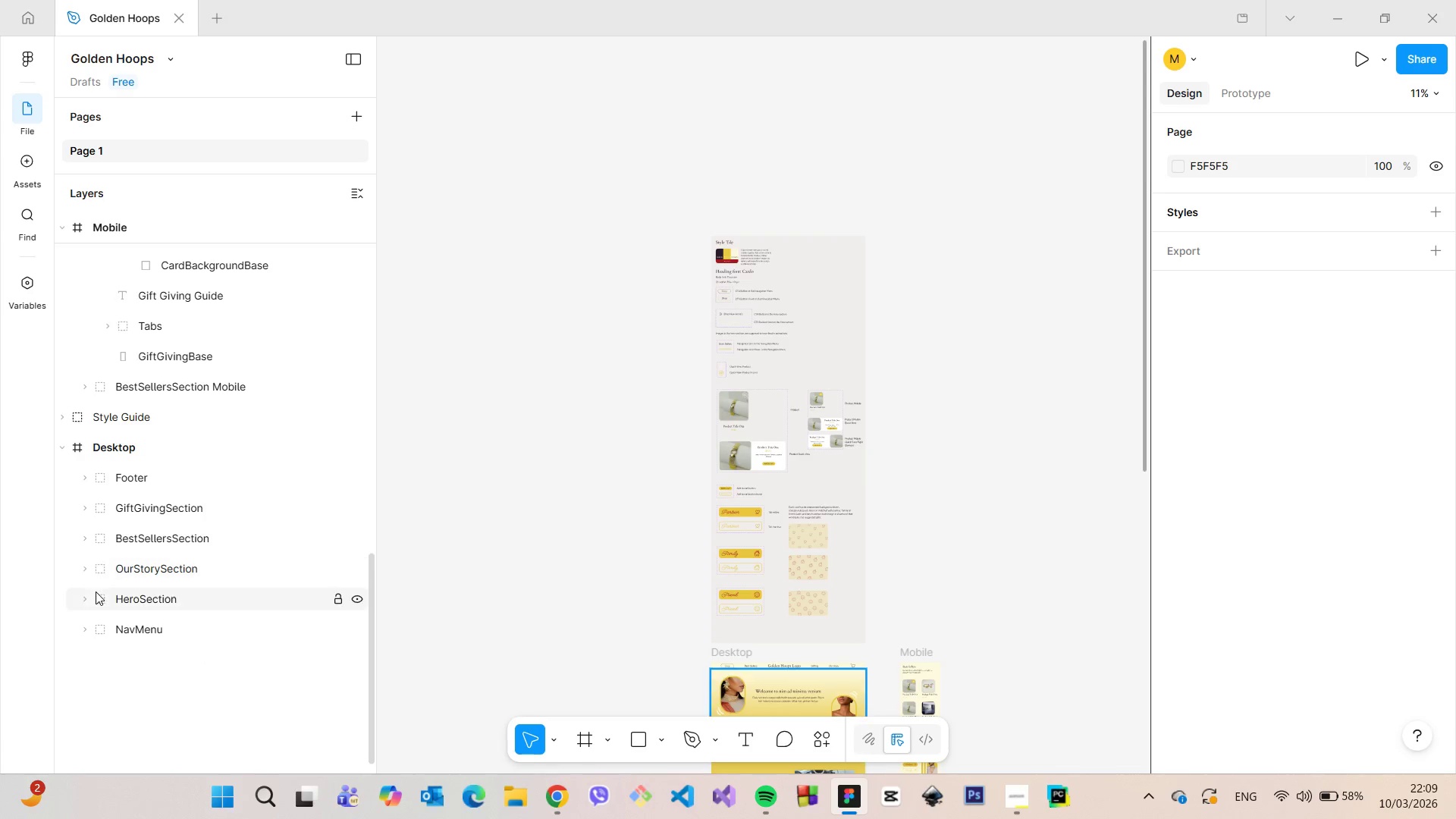 
scroll: coordinate [123, 499], scroll_direction: up, amount: 12.0
 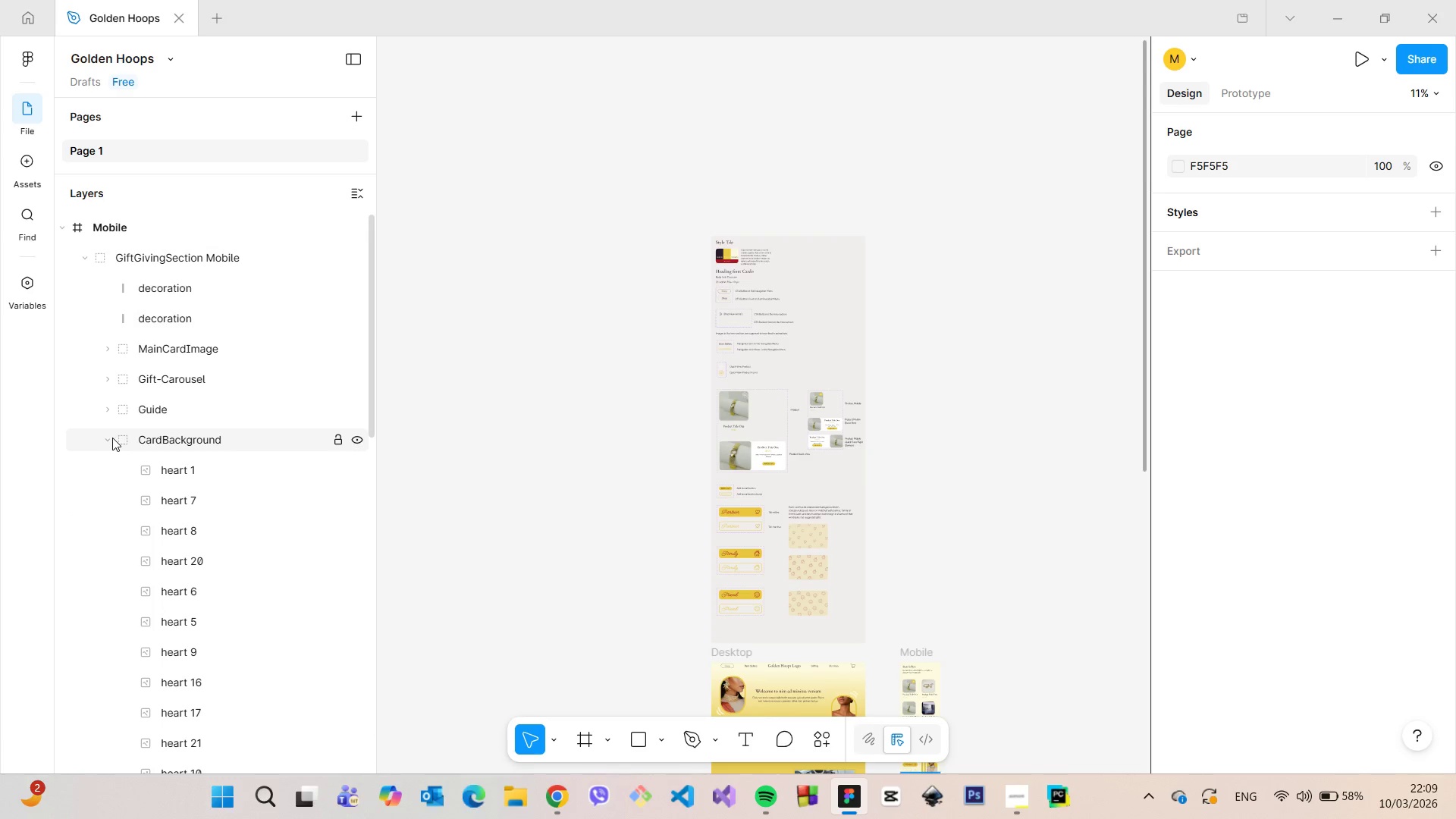 
left_click([105, 438])
 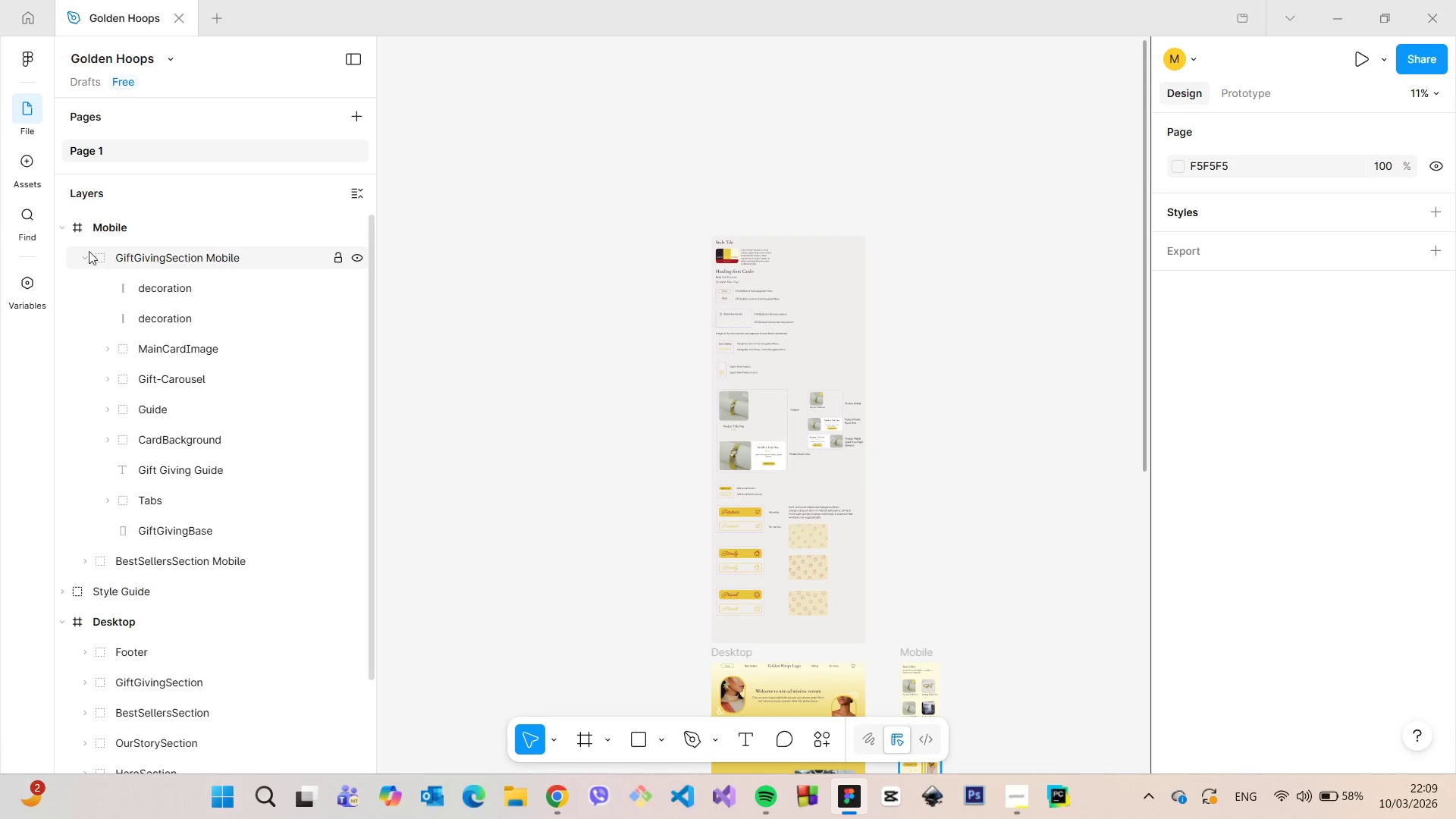 
left_click([83, 253])
 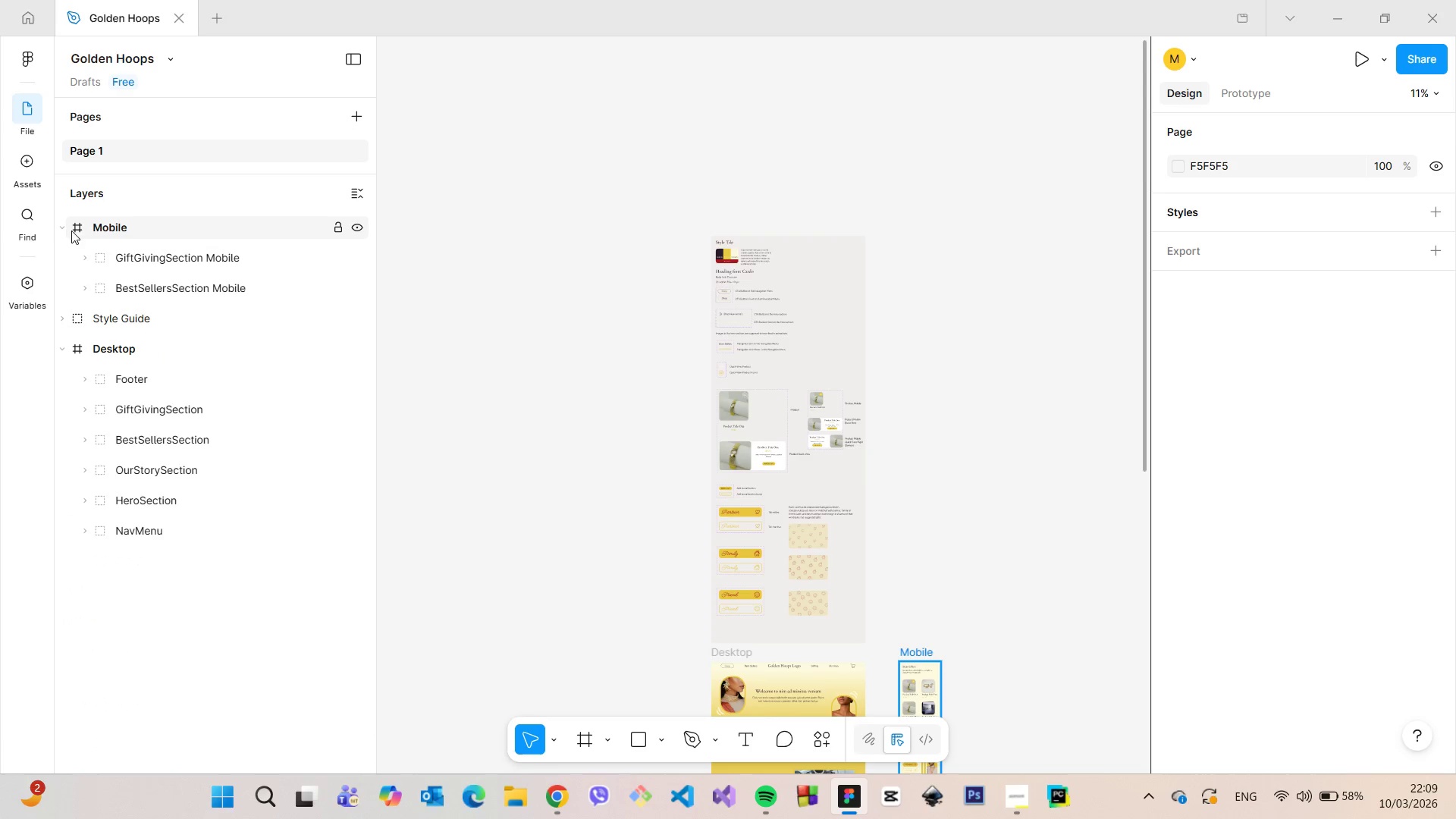 
left_click([63, 230])
 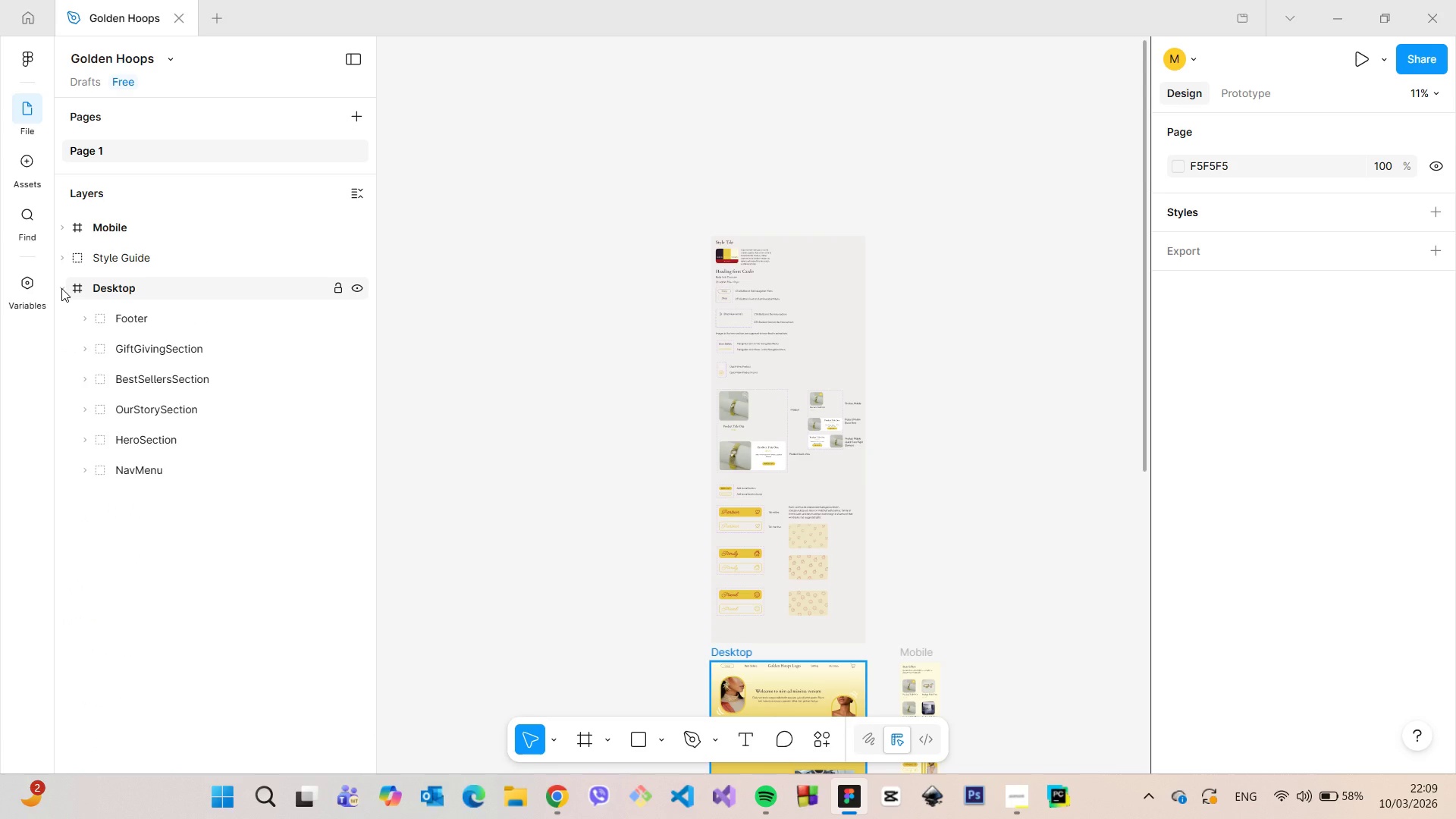 
left_click([61, 288])
 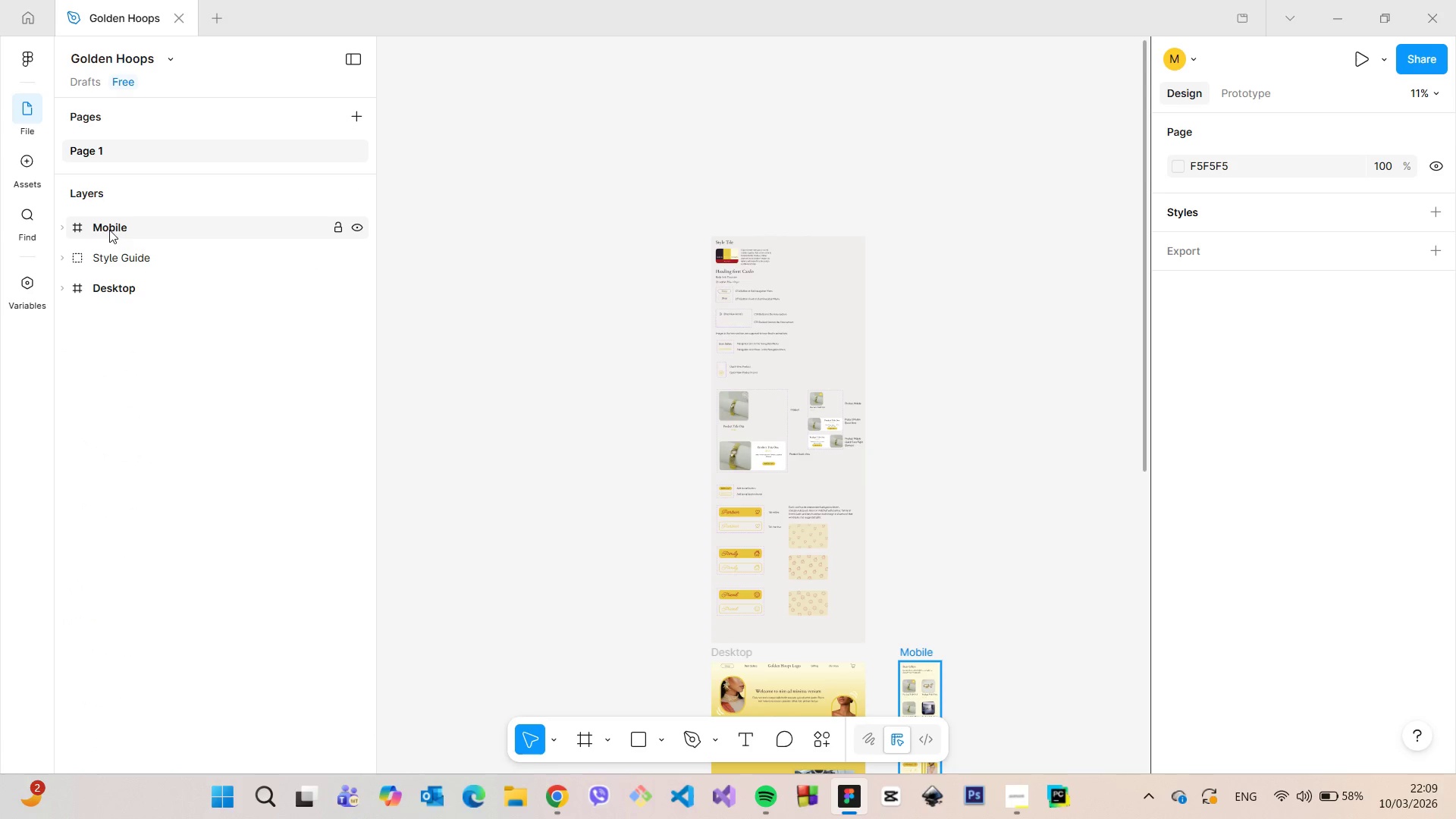 
left_click_drag(start_coordinate=[109, 226], to_coordinate=[99, 275])
 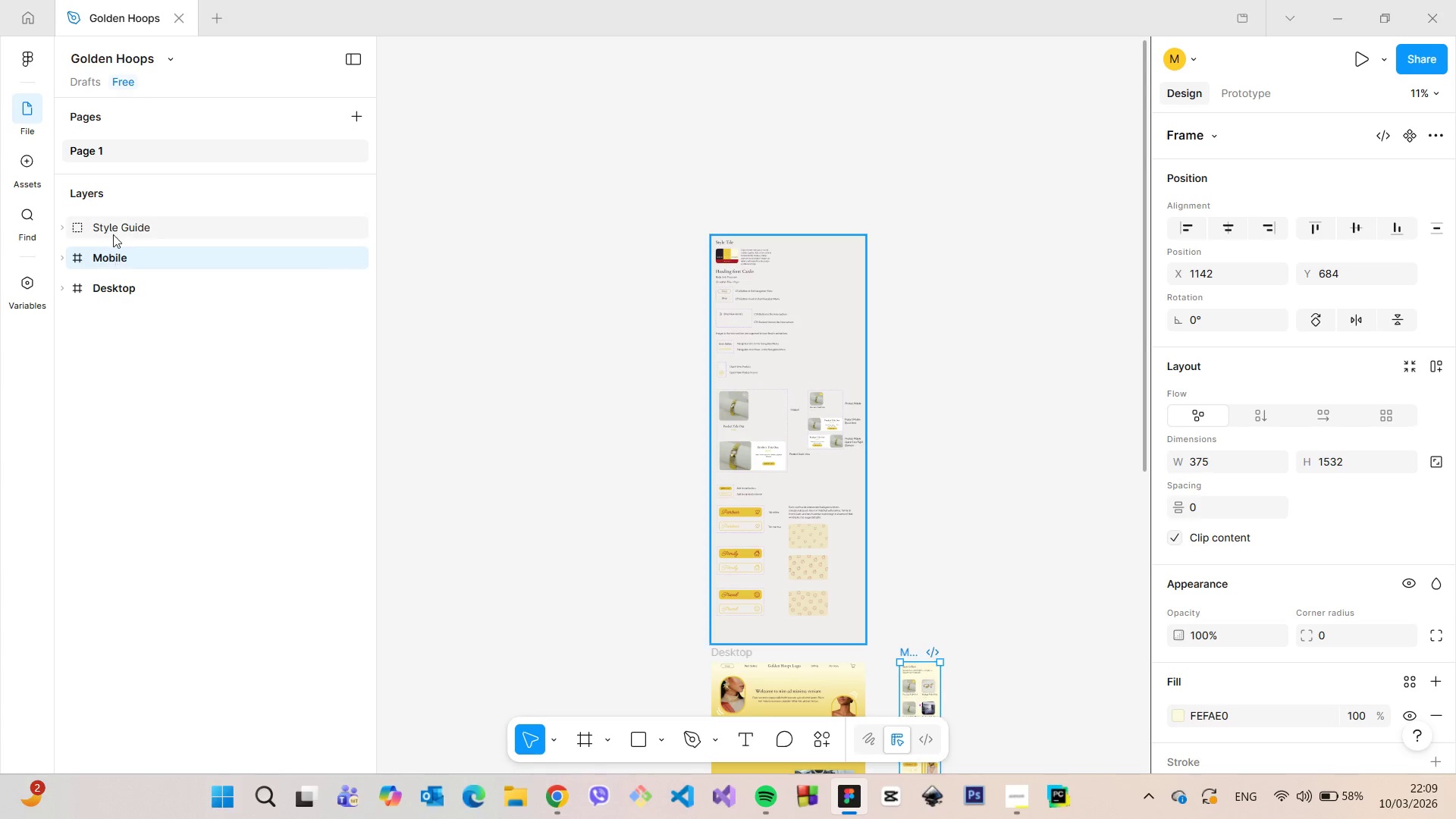 
left_click([114, 230])
 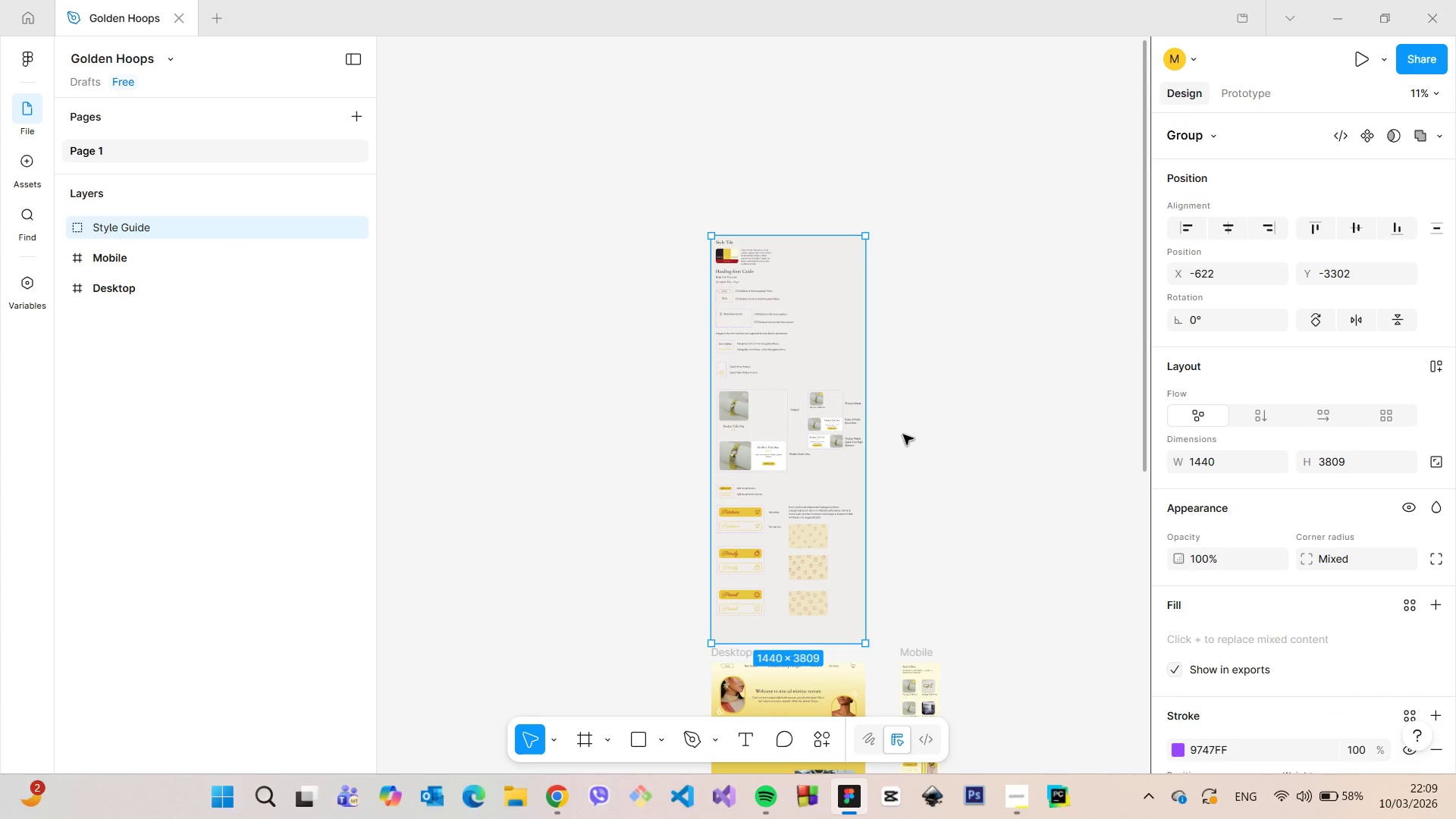 
left_click_drag(start_coordinate=[815, 351], to_coordinate=[815, 338])
 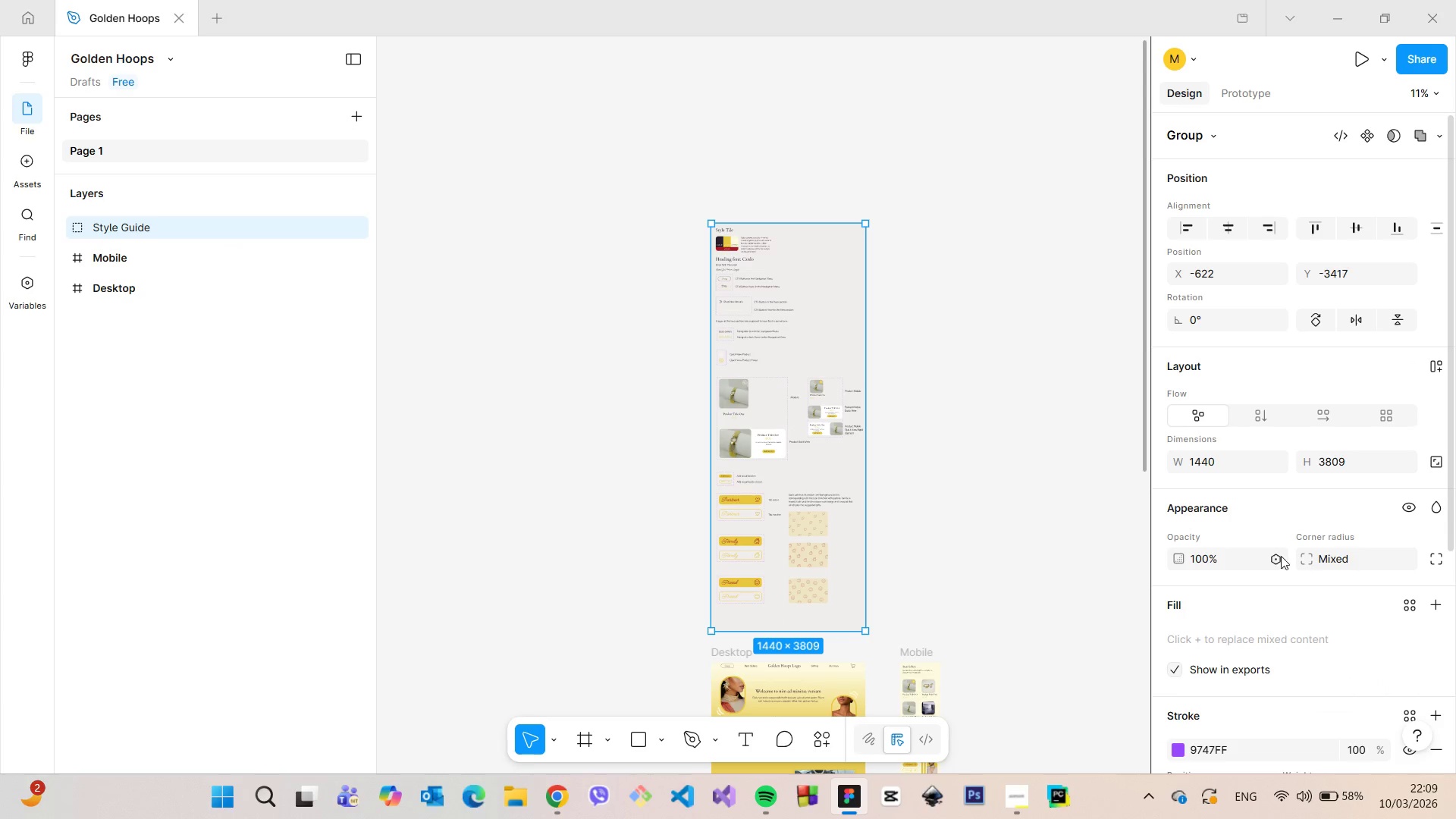 
scroll: coordinate [1287, 565], scroll_direction: down, amount: 6.0
 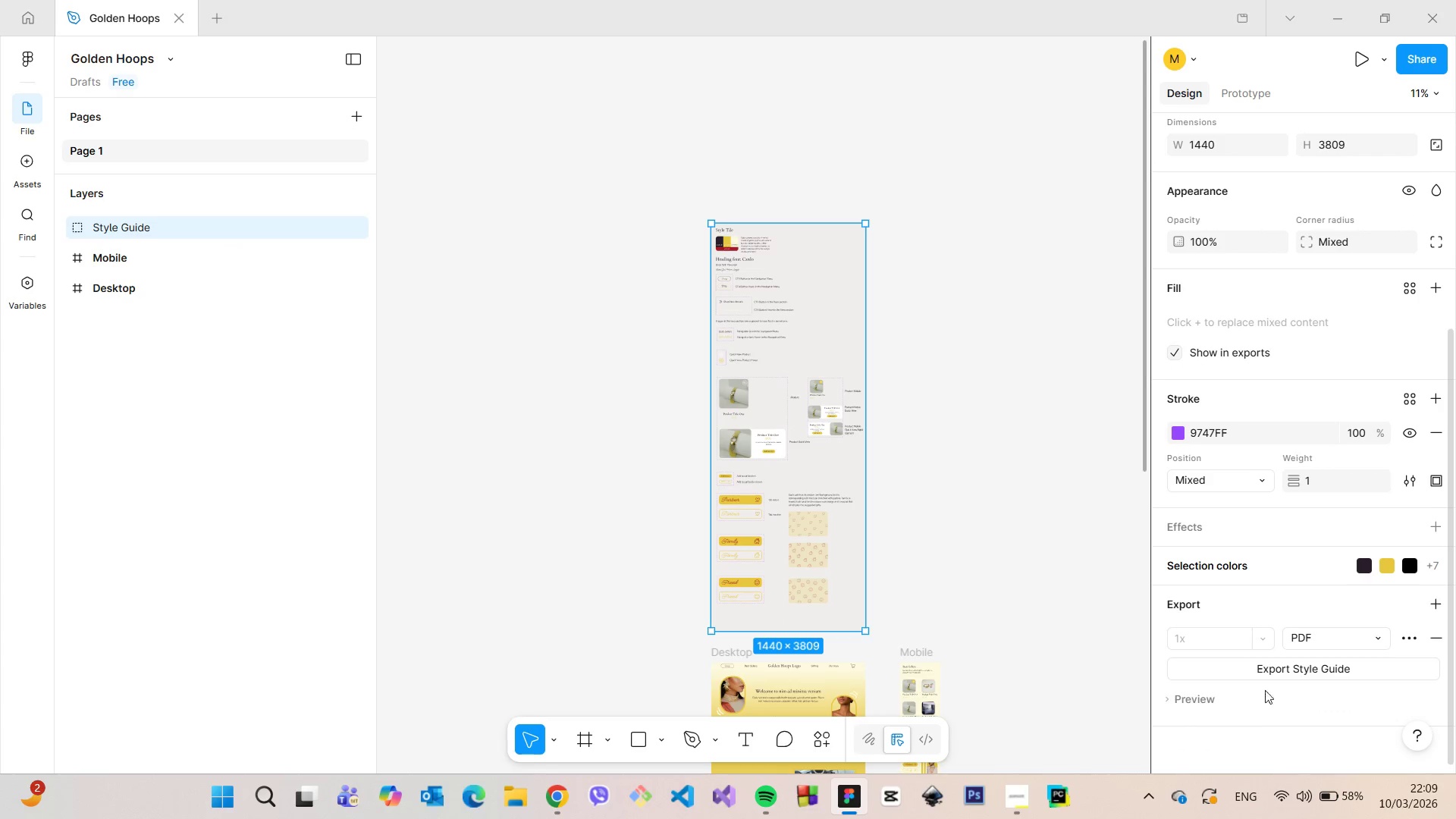 
left_click([1260, 672])
 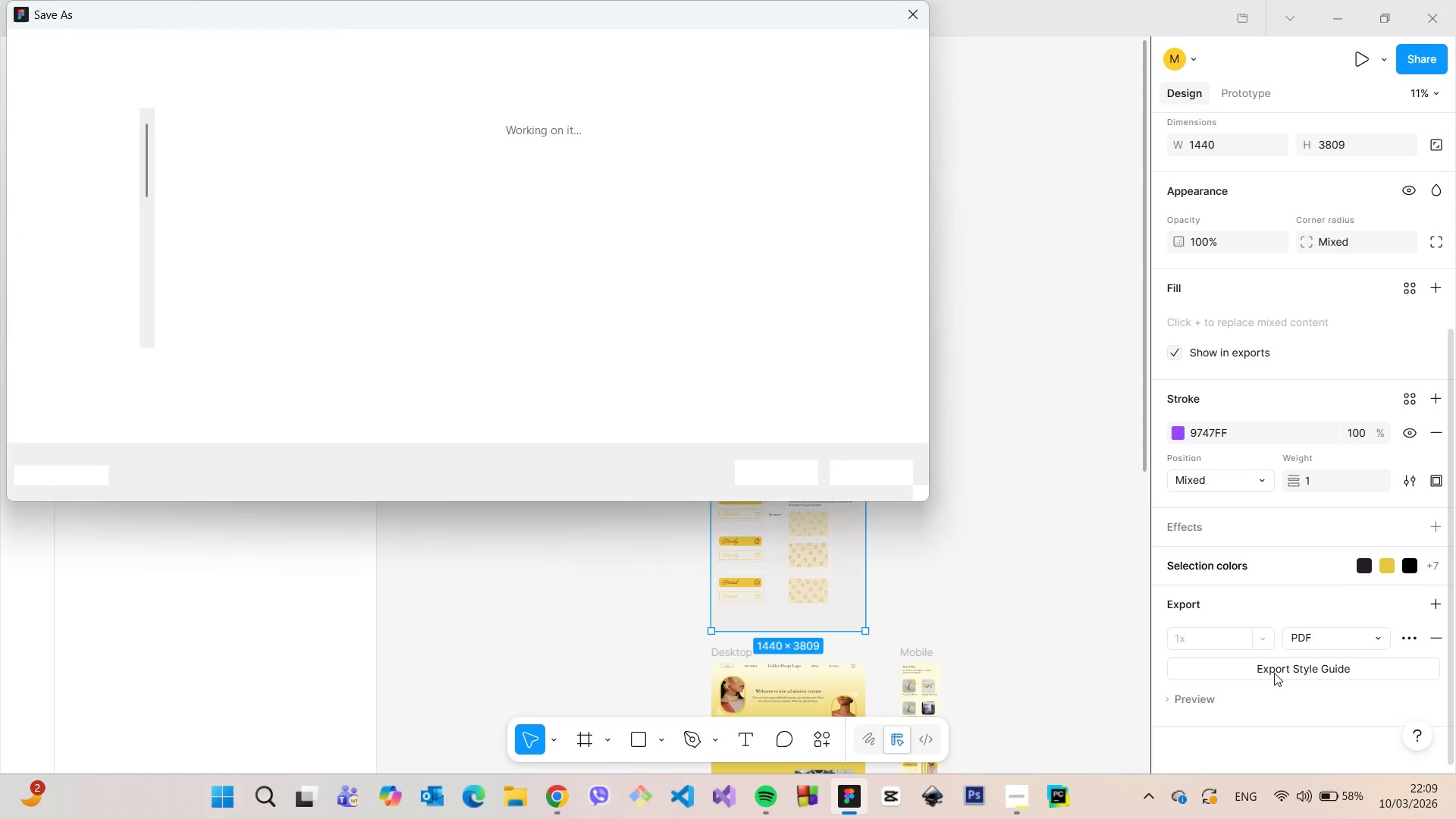 
wait(6.39)
 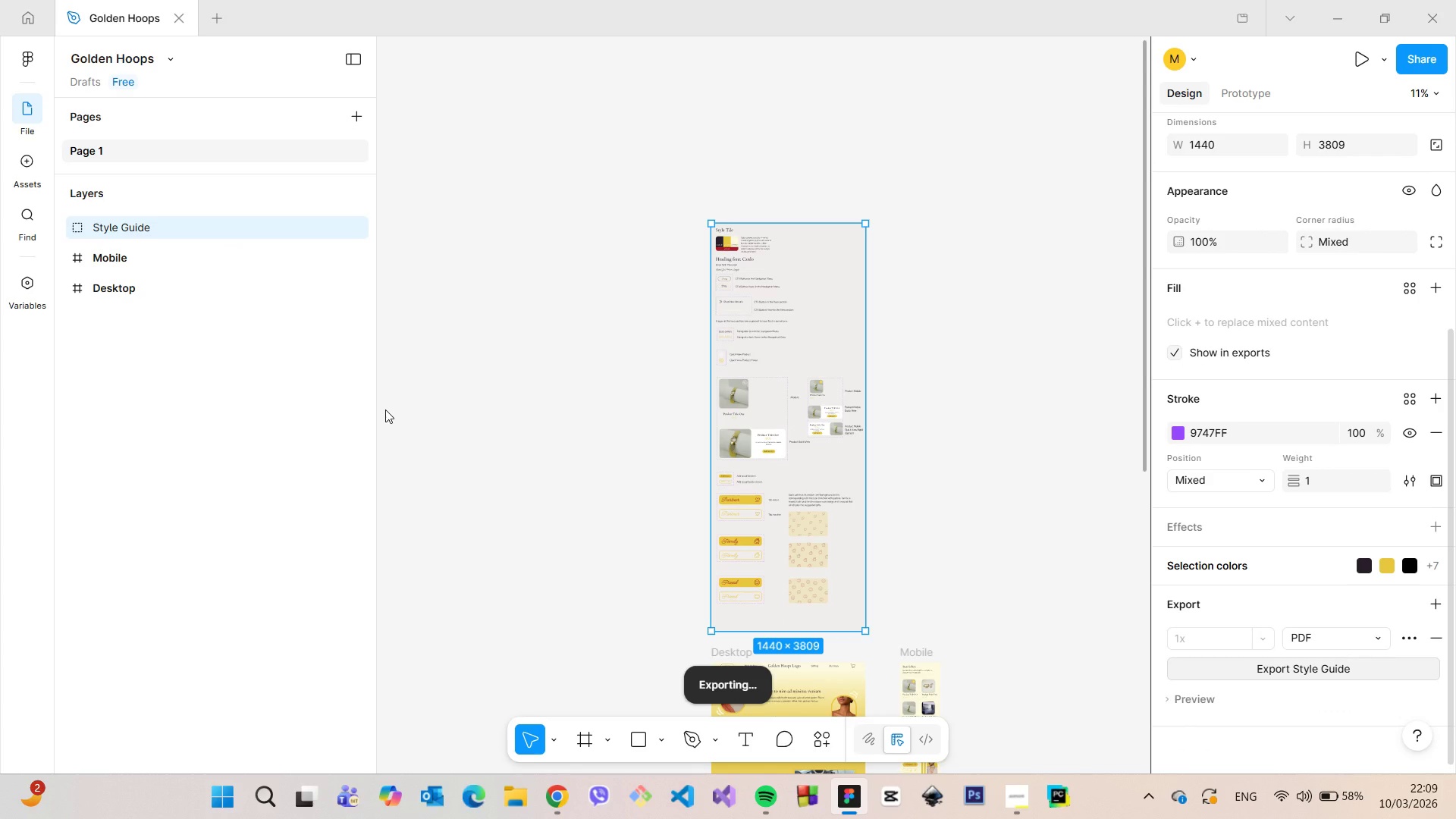 
left_click([67, 220])
 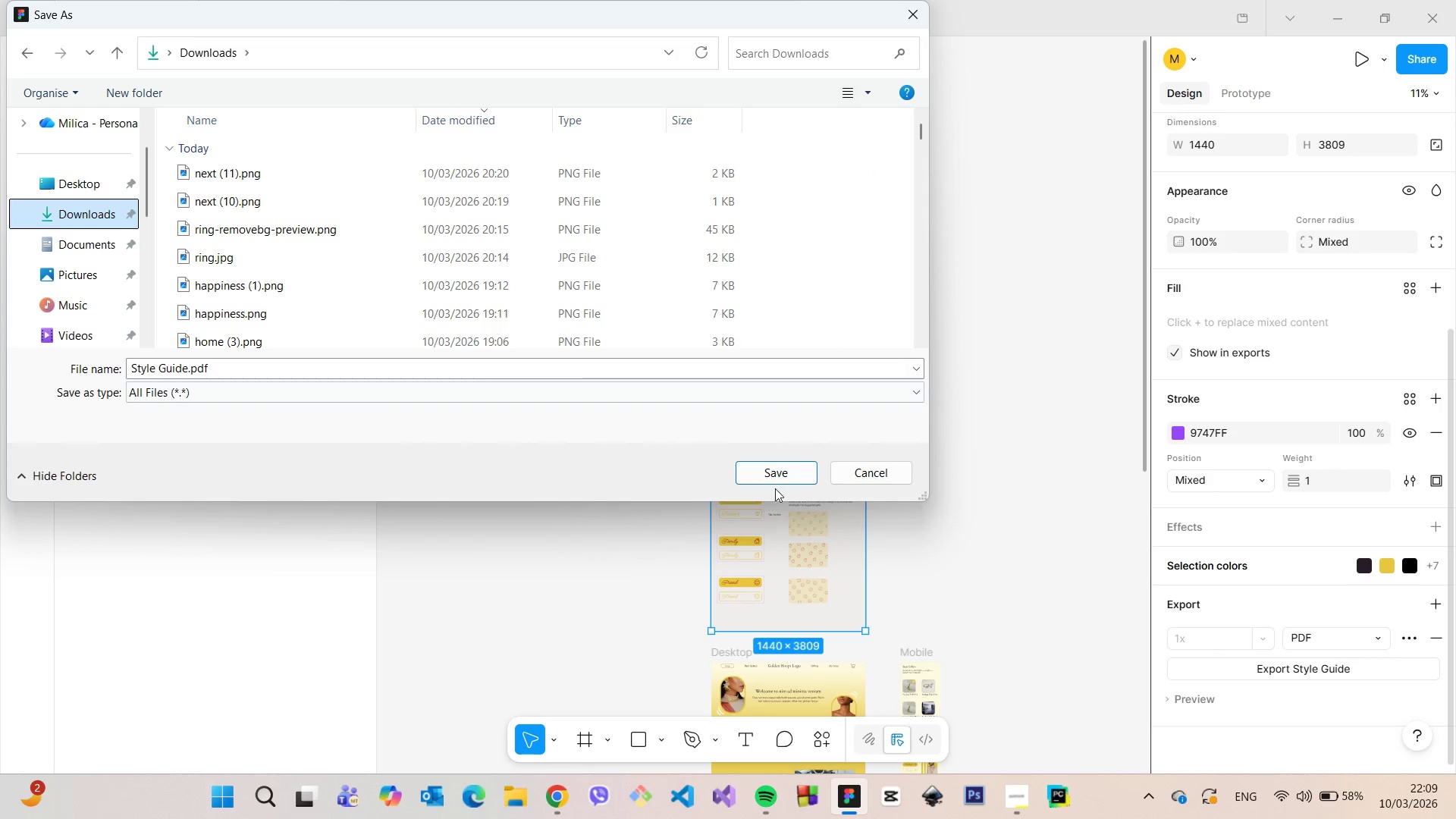 
left_click([787, 475])
 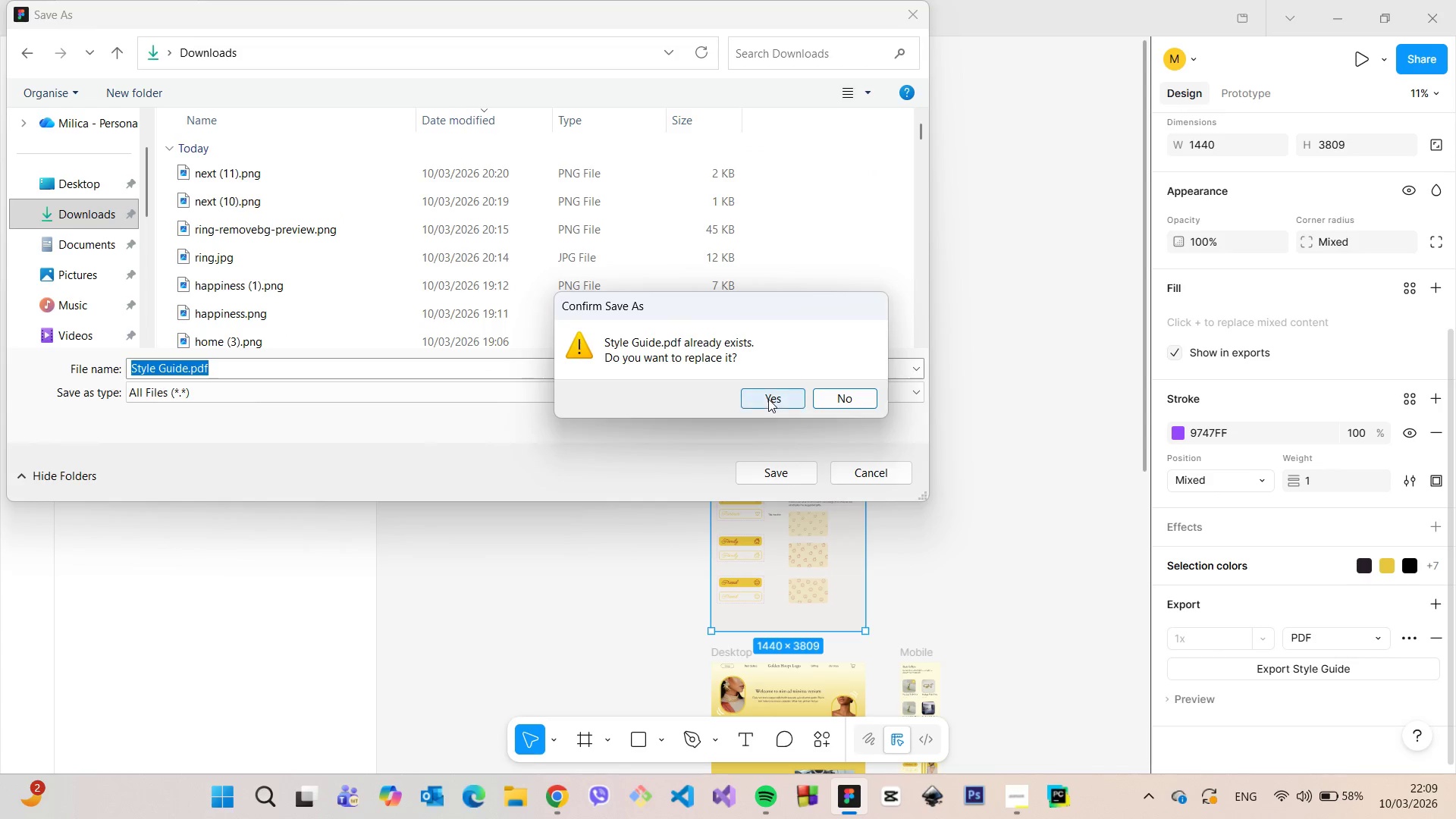 
left_click([768, 399])
 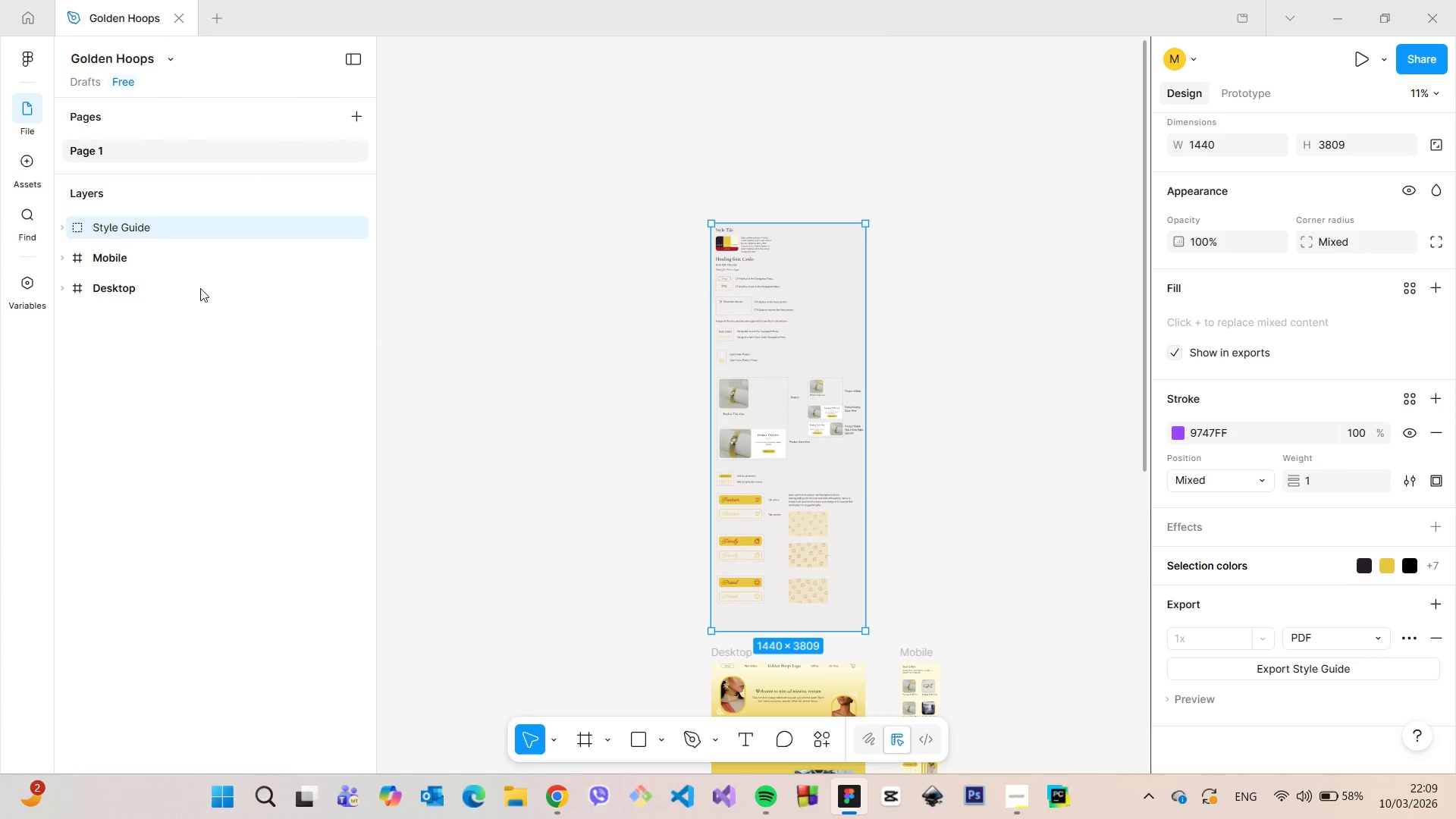 
left_click([154, 288])
 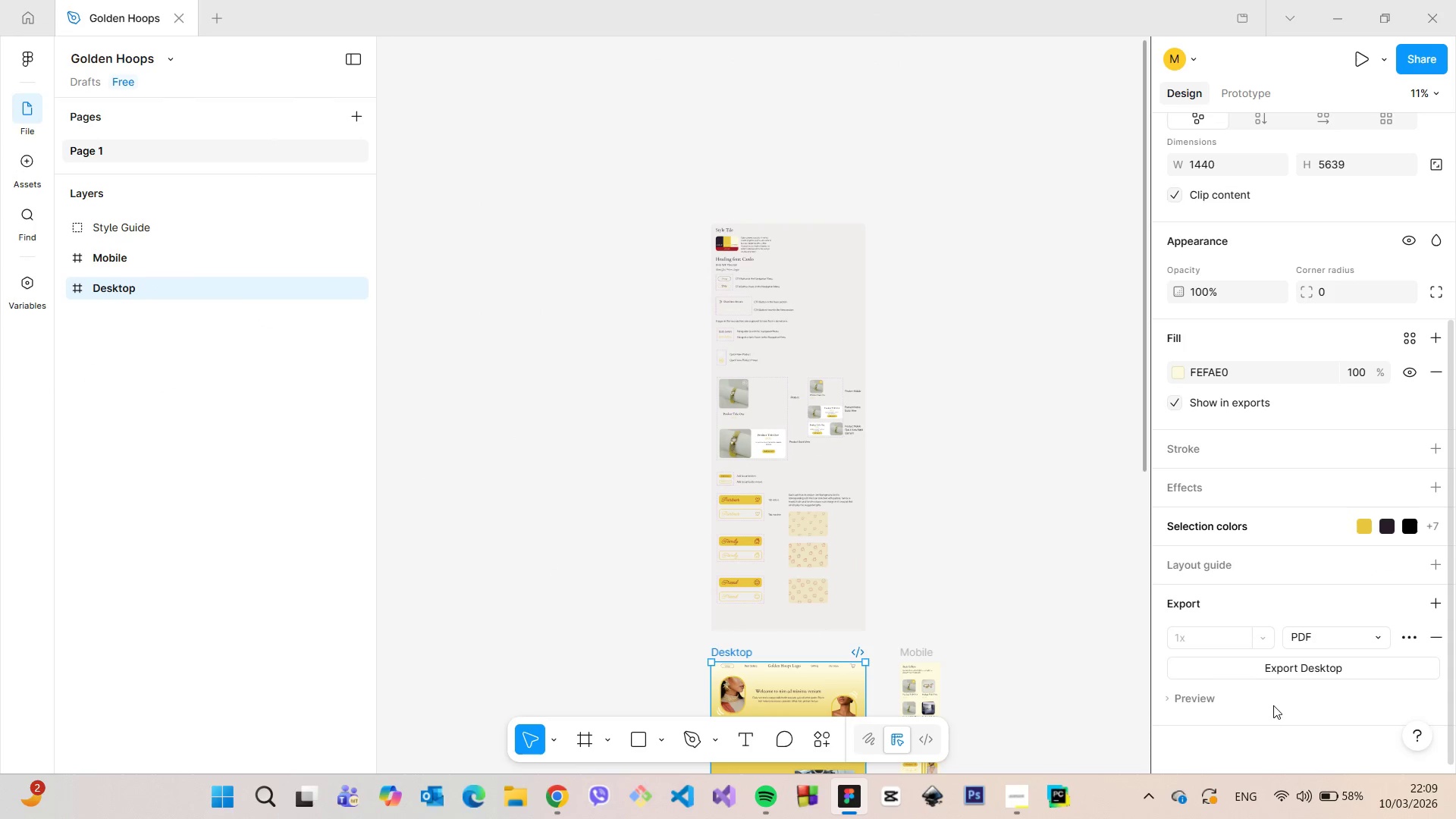 
left_click([1270, 673])
 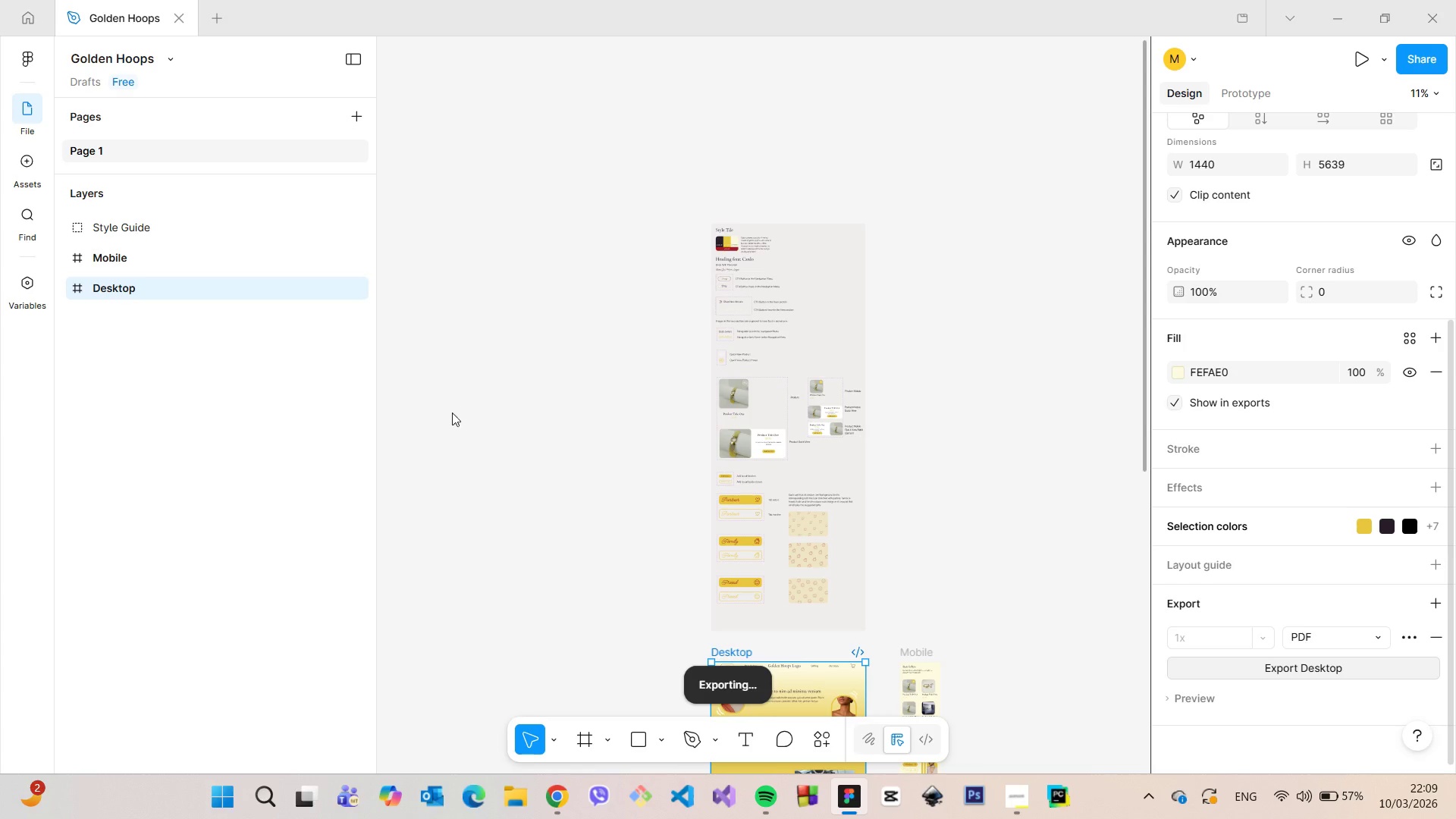 
wait(20.52)
 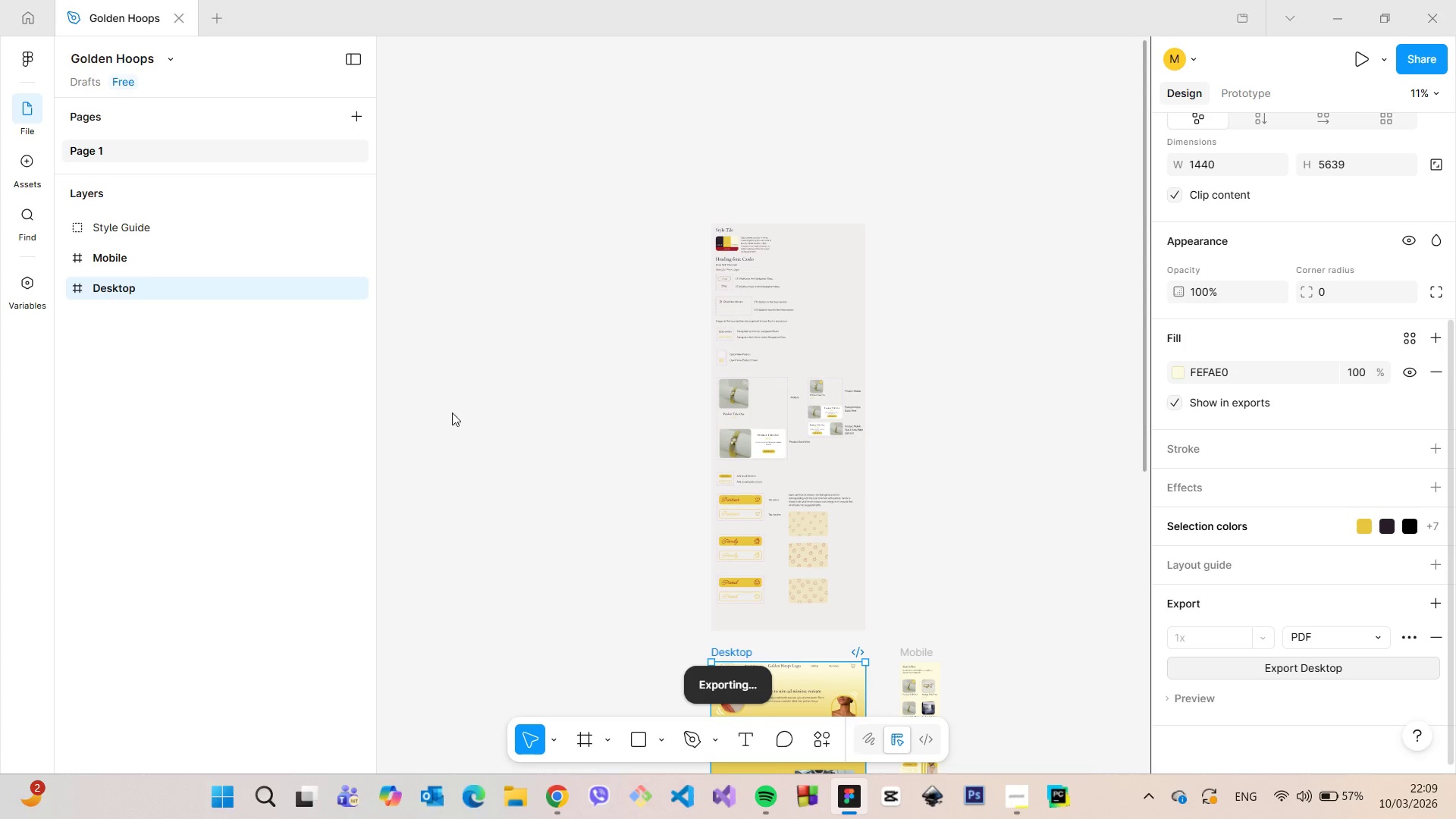 
left_click([166, 364])
 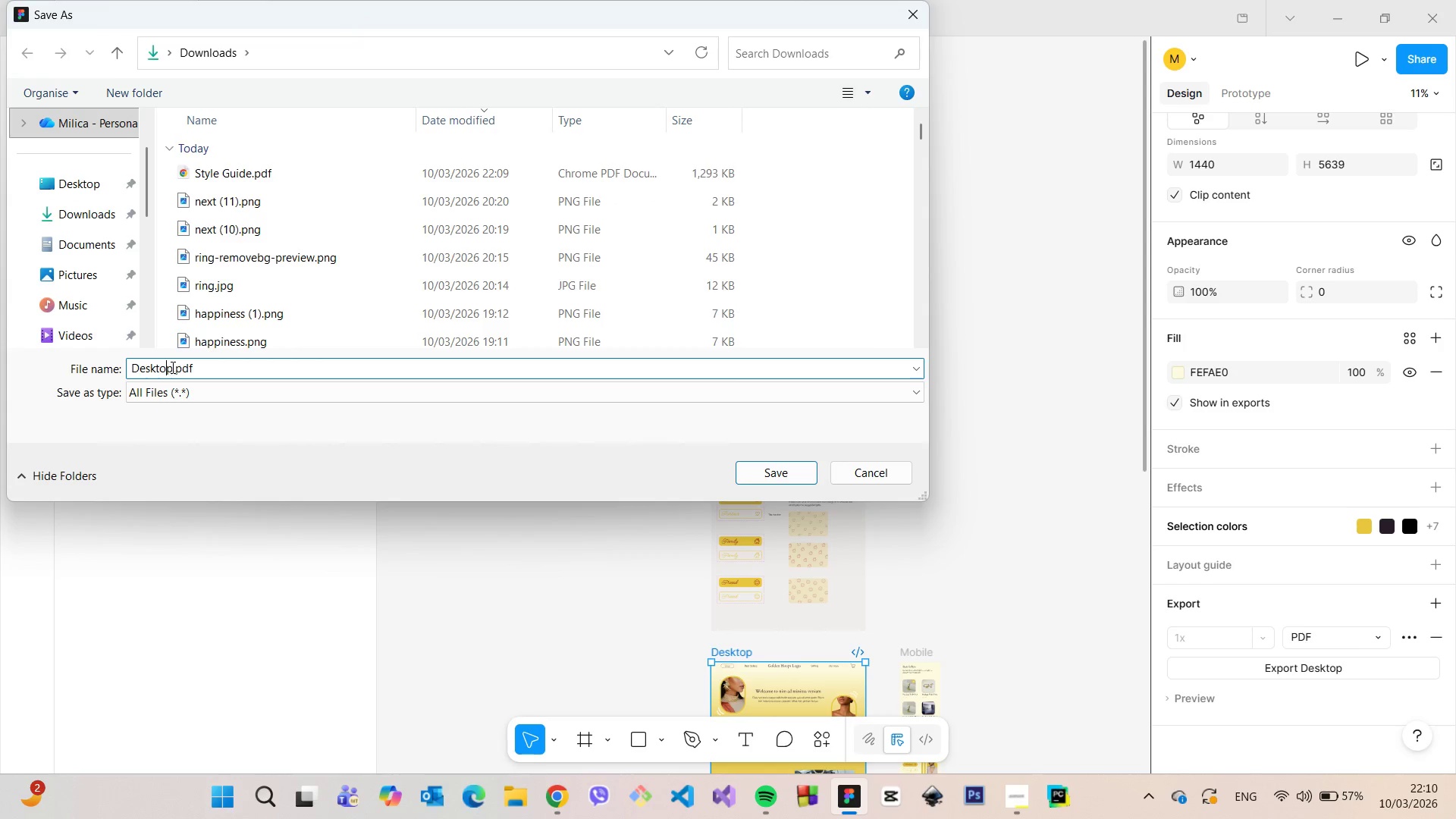 
left_click_drag(start_coordinate=[171, 367], to_coordinate=[117, 367])
 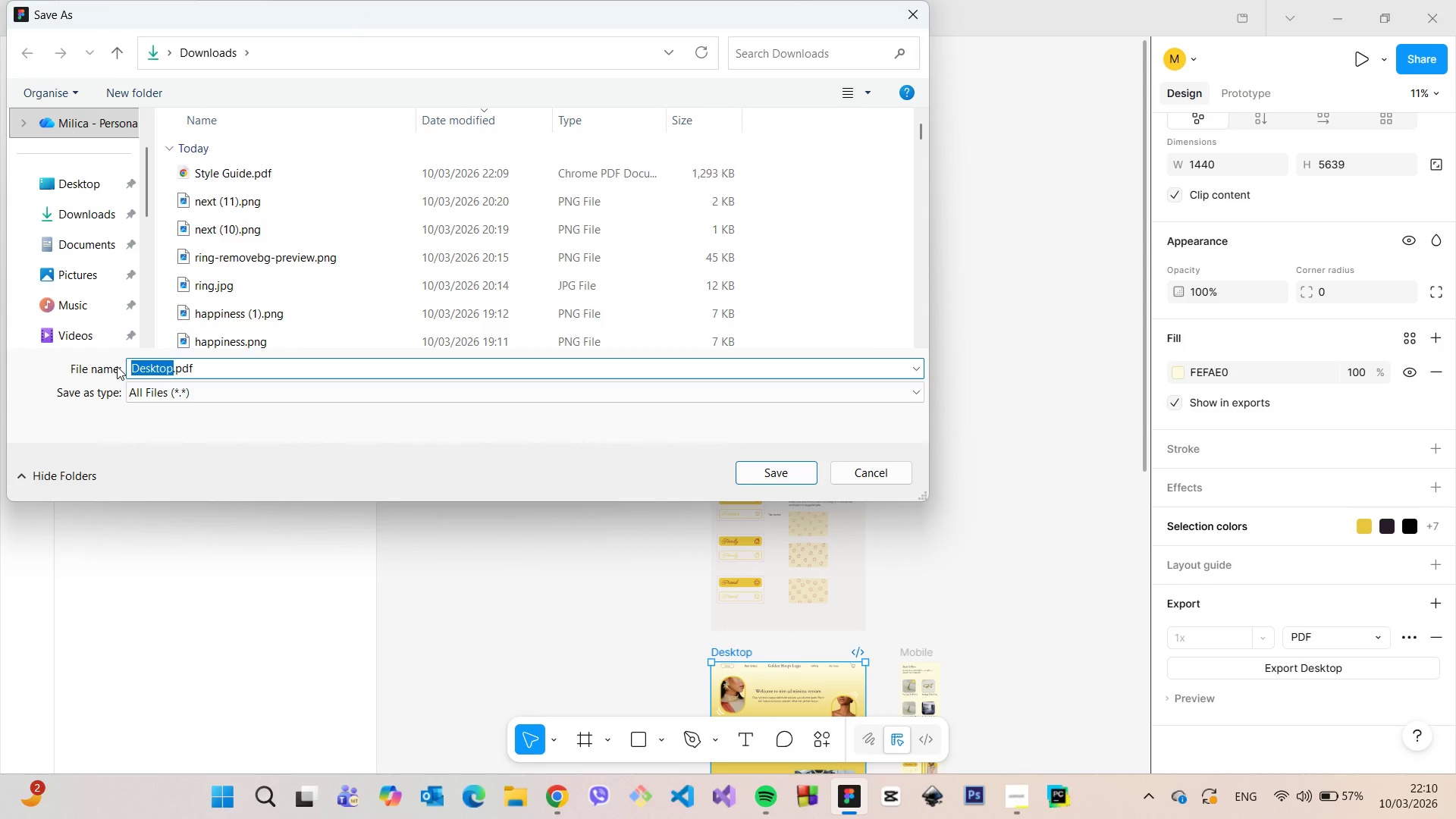 
type(PDF Desin)
key(Backspace)
type(gn Re)
key(Backspace)
key(Backspace)
type(Presentation)
 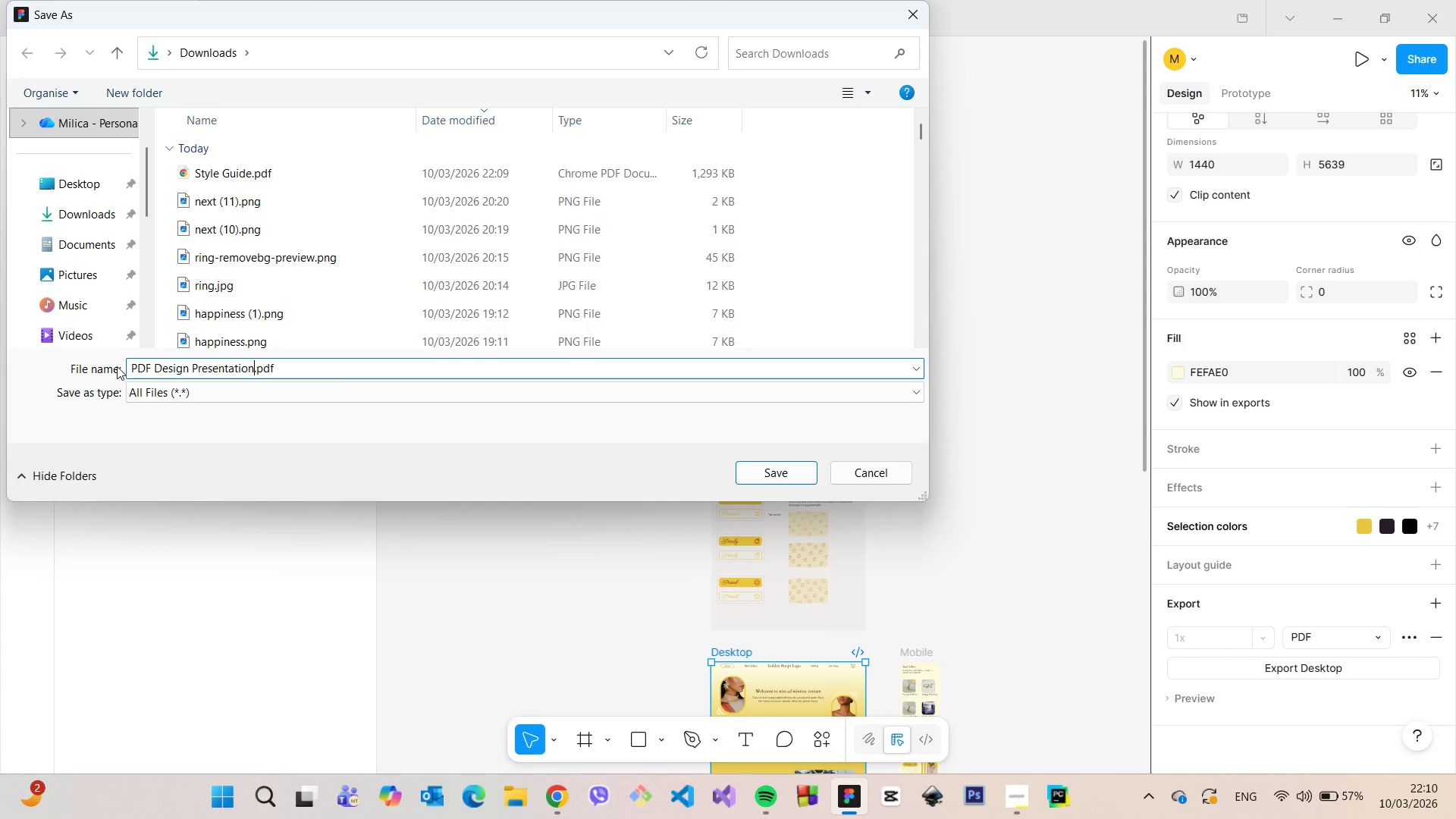 
key(Enter)
 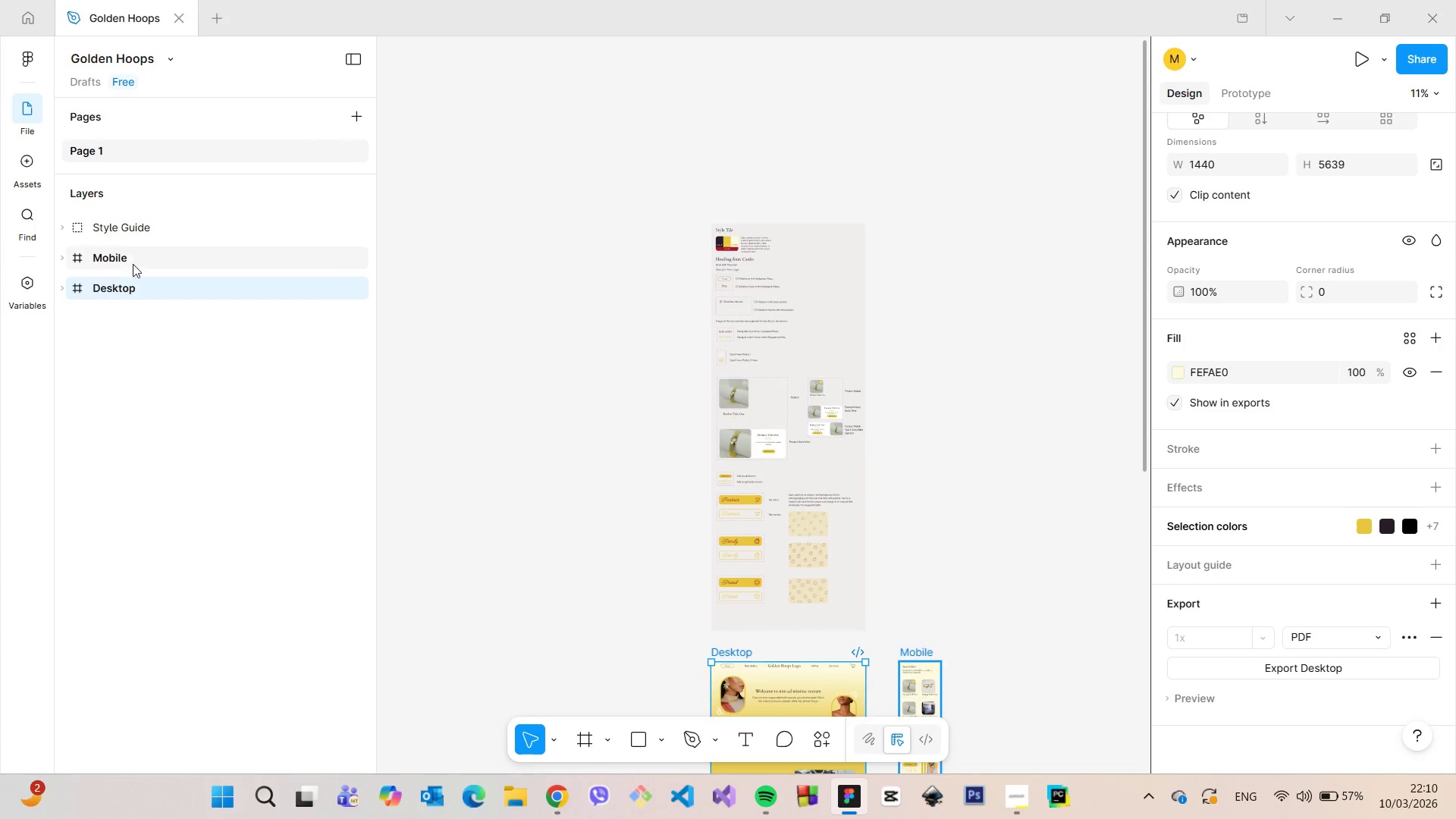 
left_click([133, 262])
 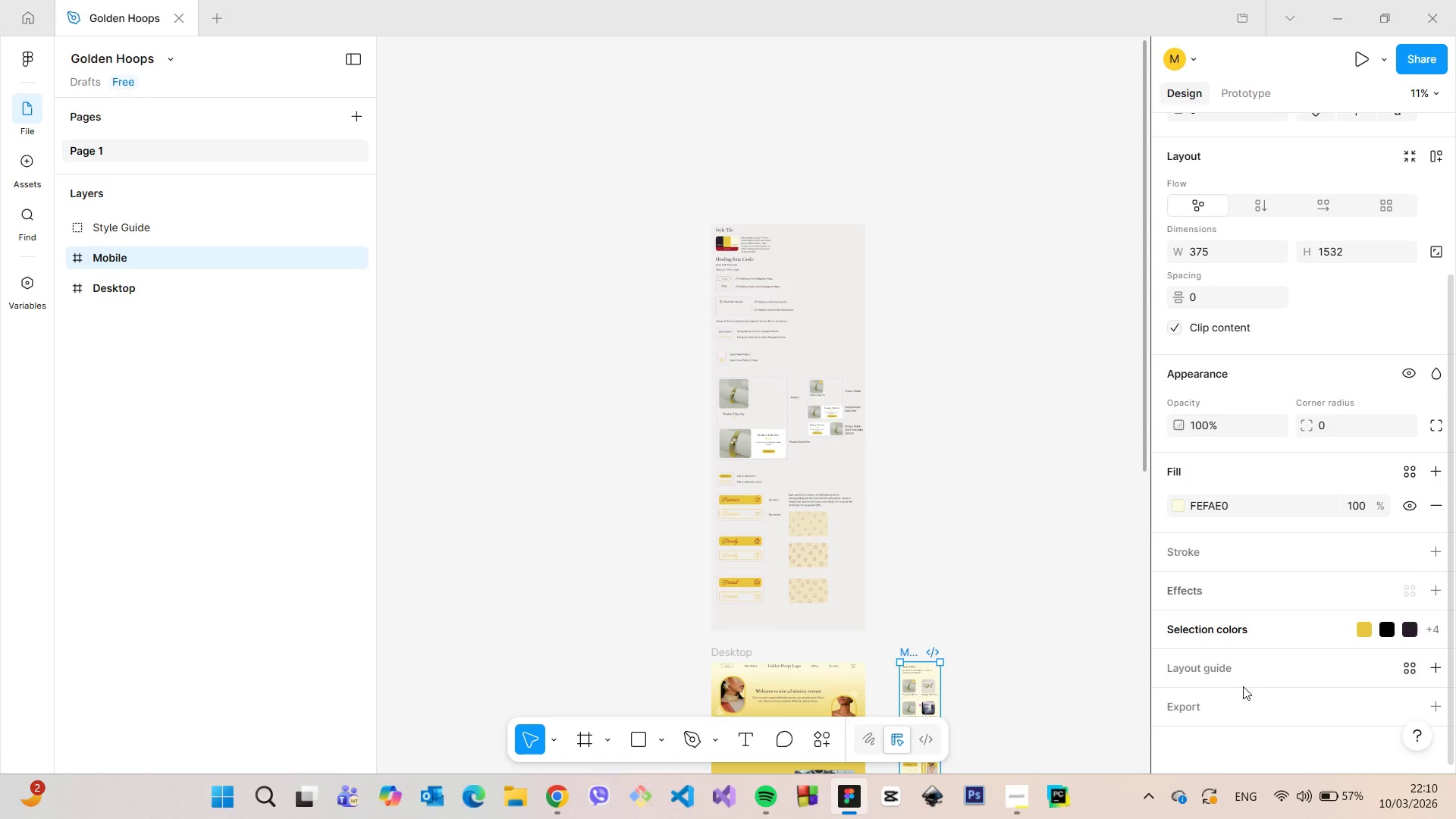 
left_click([1244, 717])
 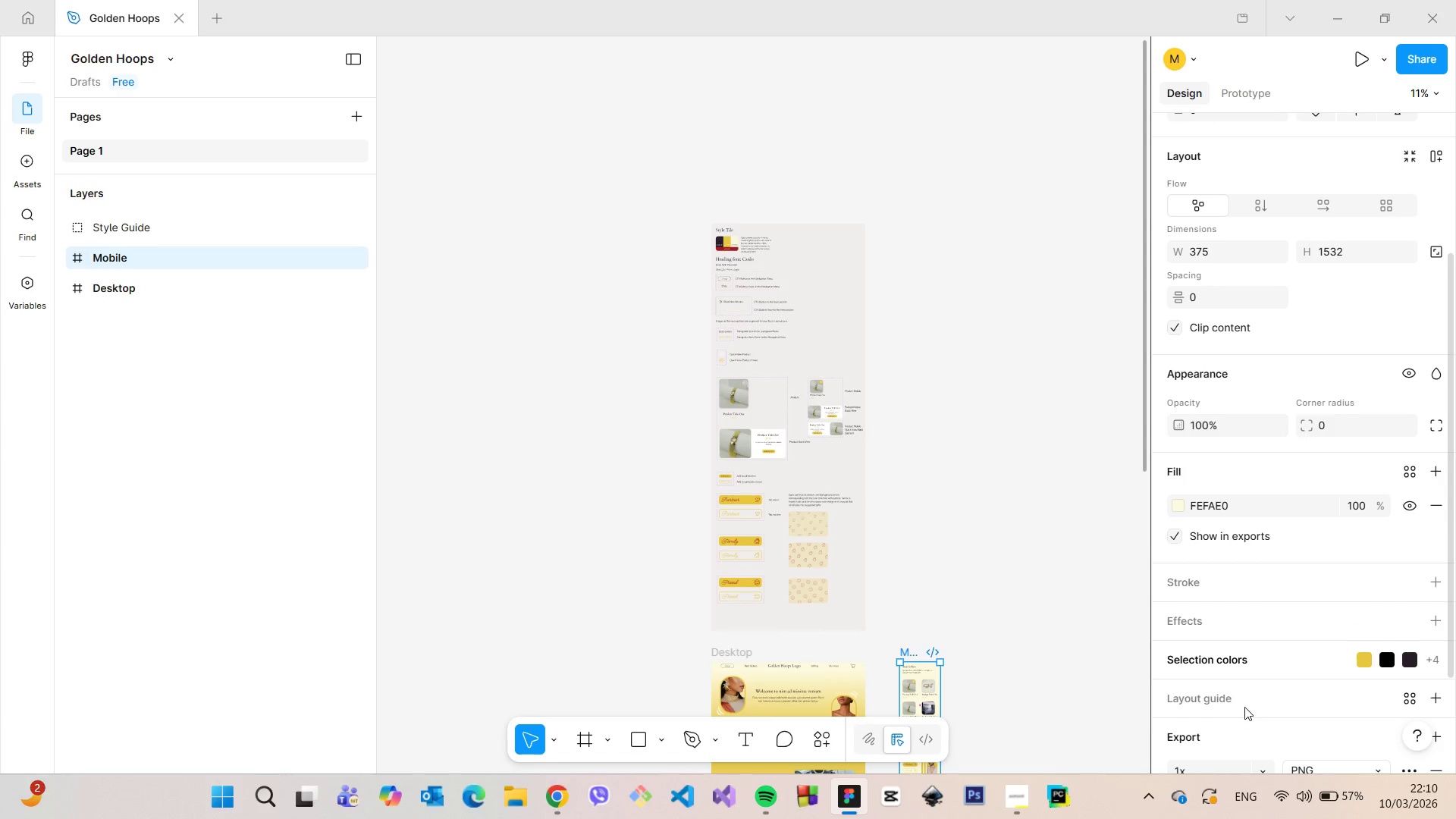 
scroll: coordinate [1244, 695], scroll_direction: down, amount: 4.0
 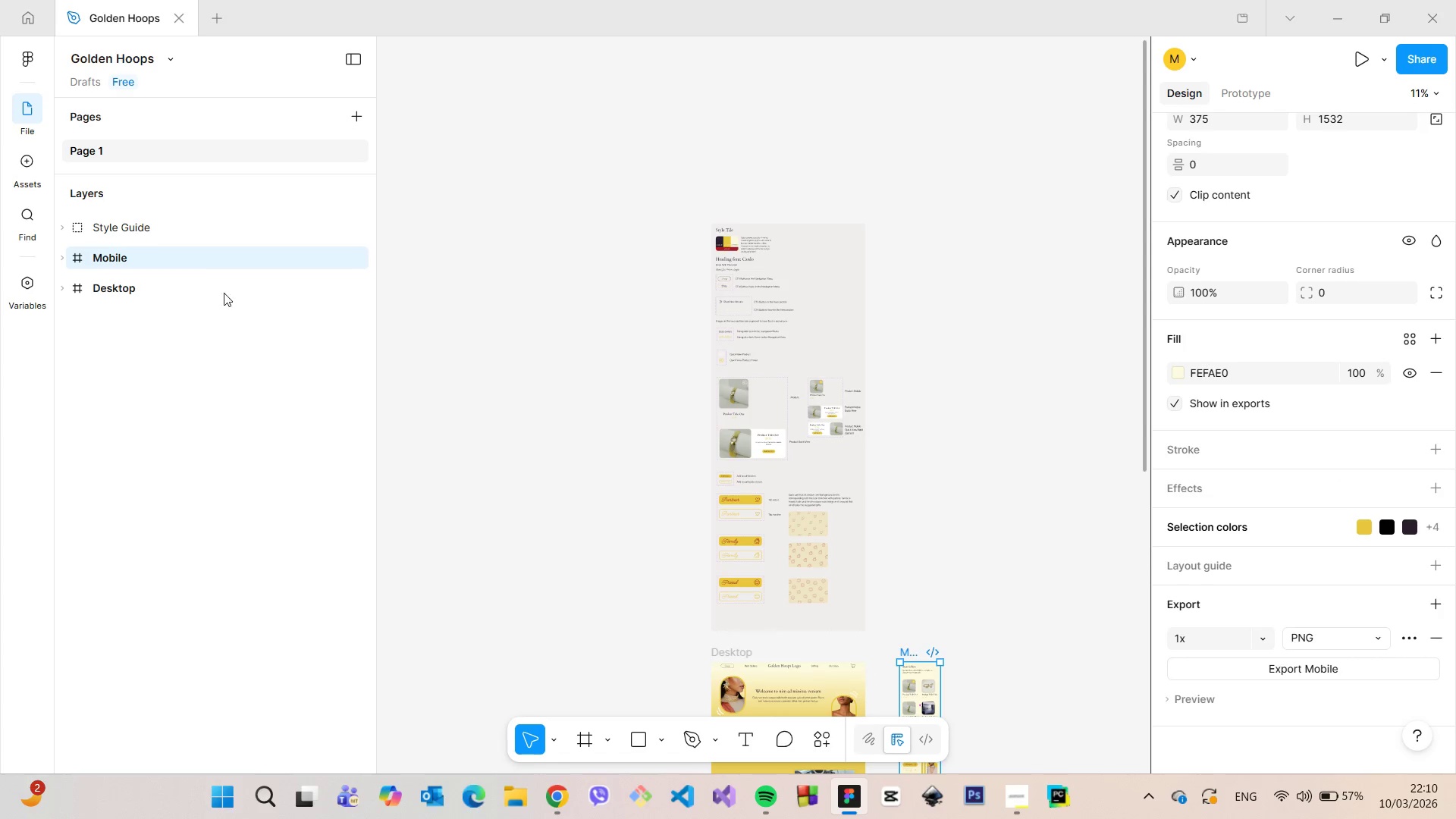 
wait(7.1)
 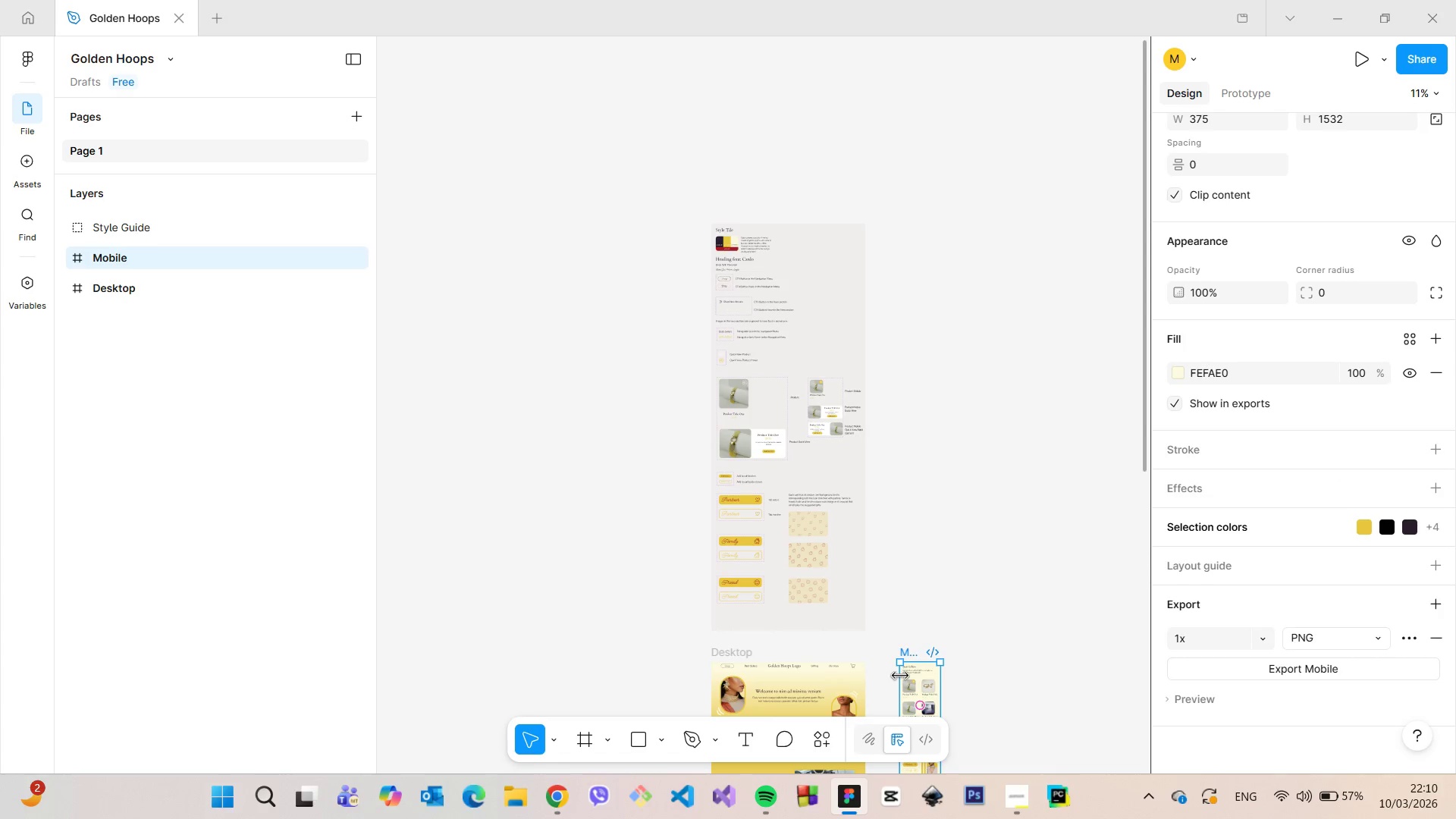 
left_click([1310, 645])
 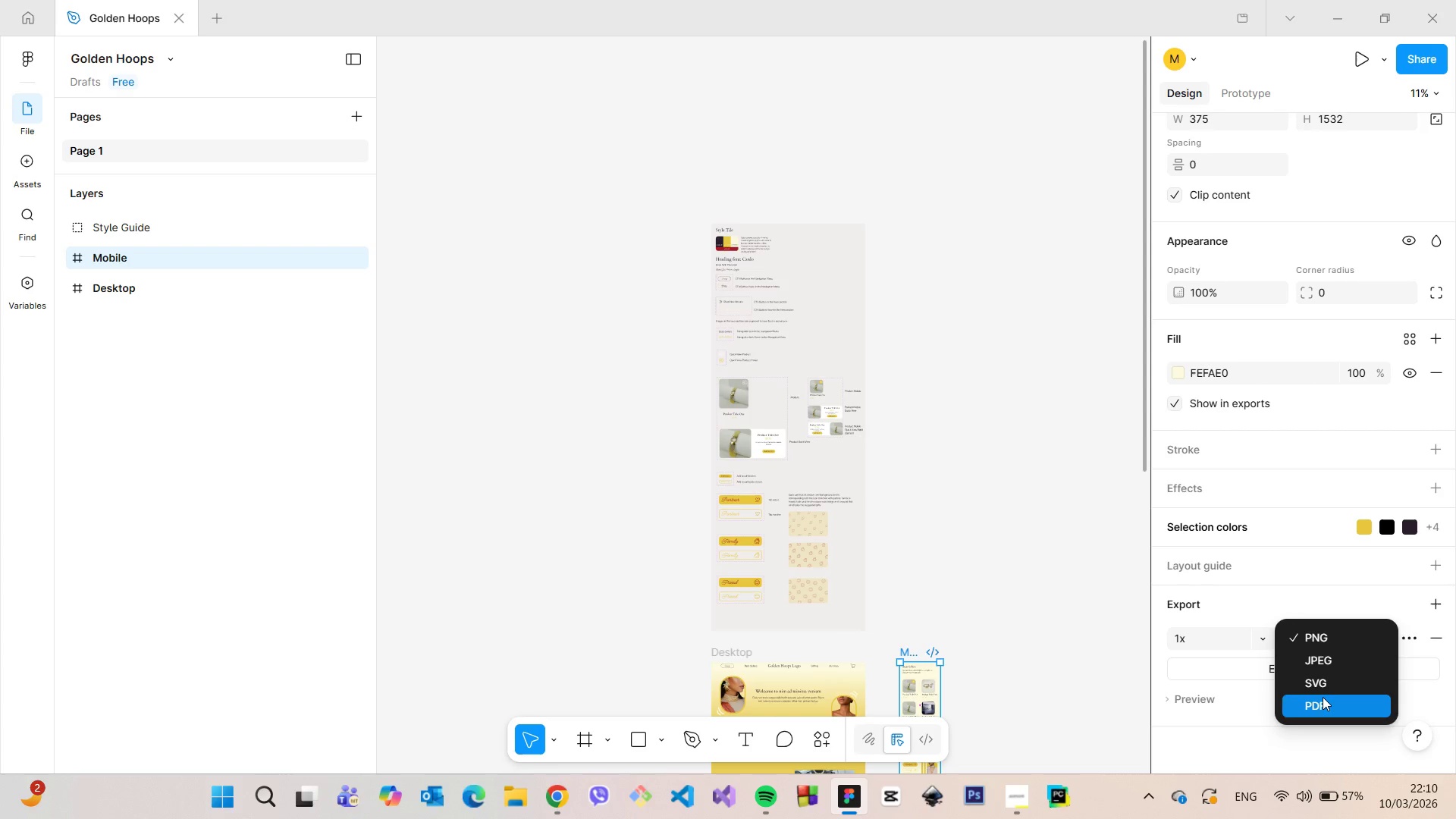 
left_click([1323, 701])
 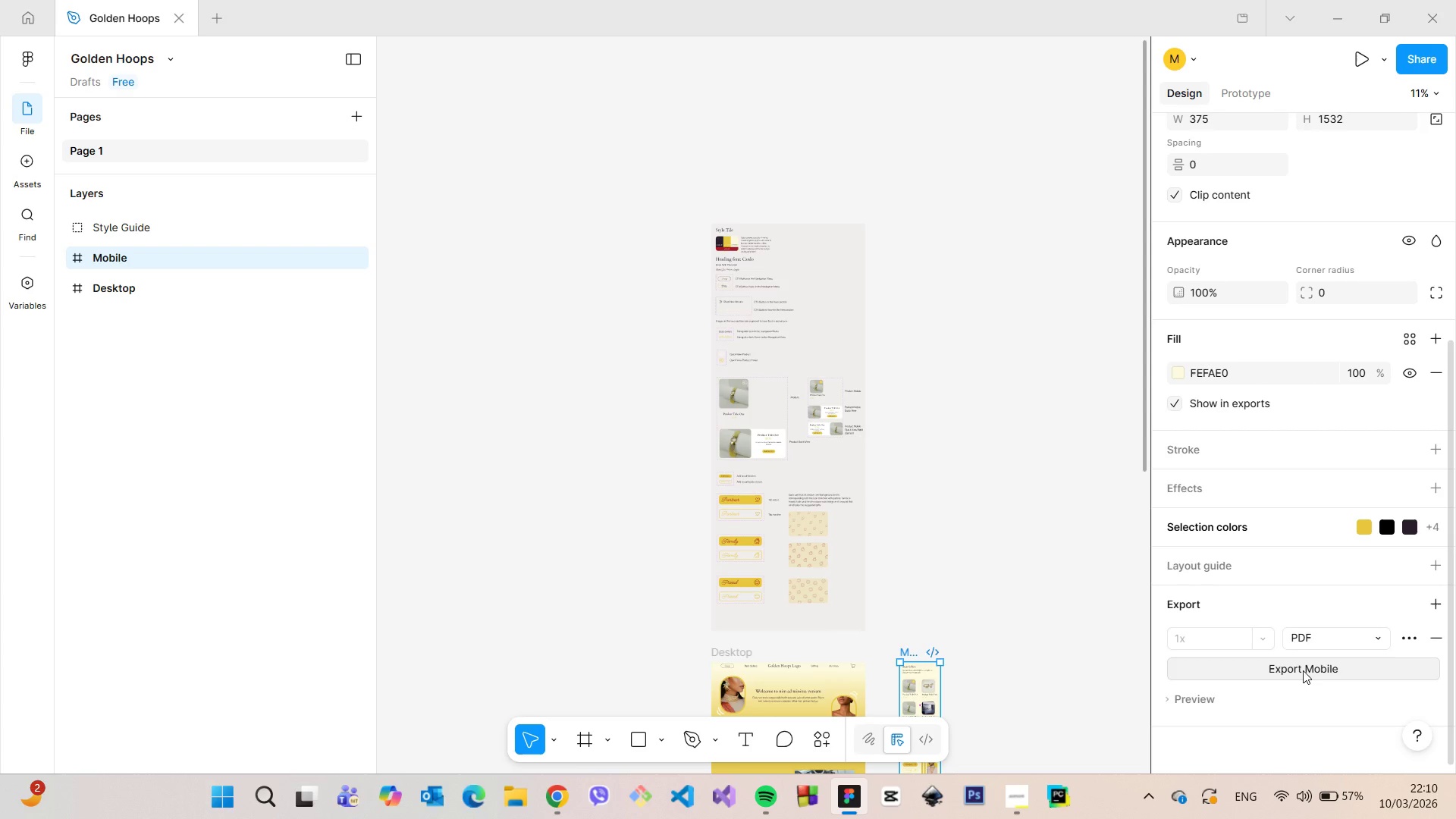 
left_click([1303, 670])
 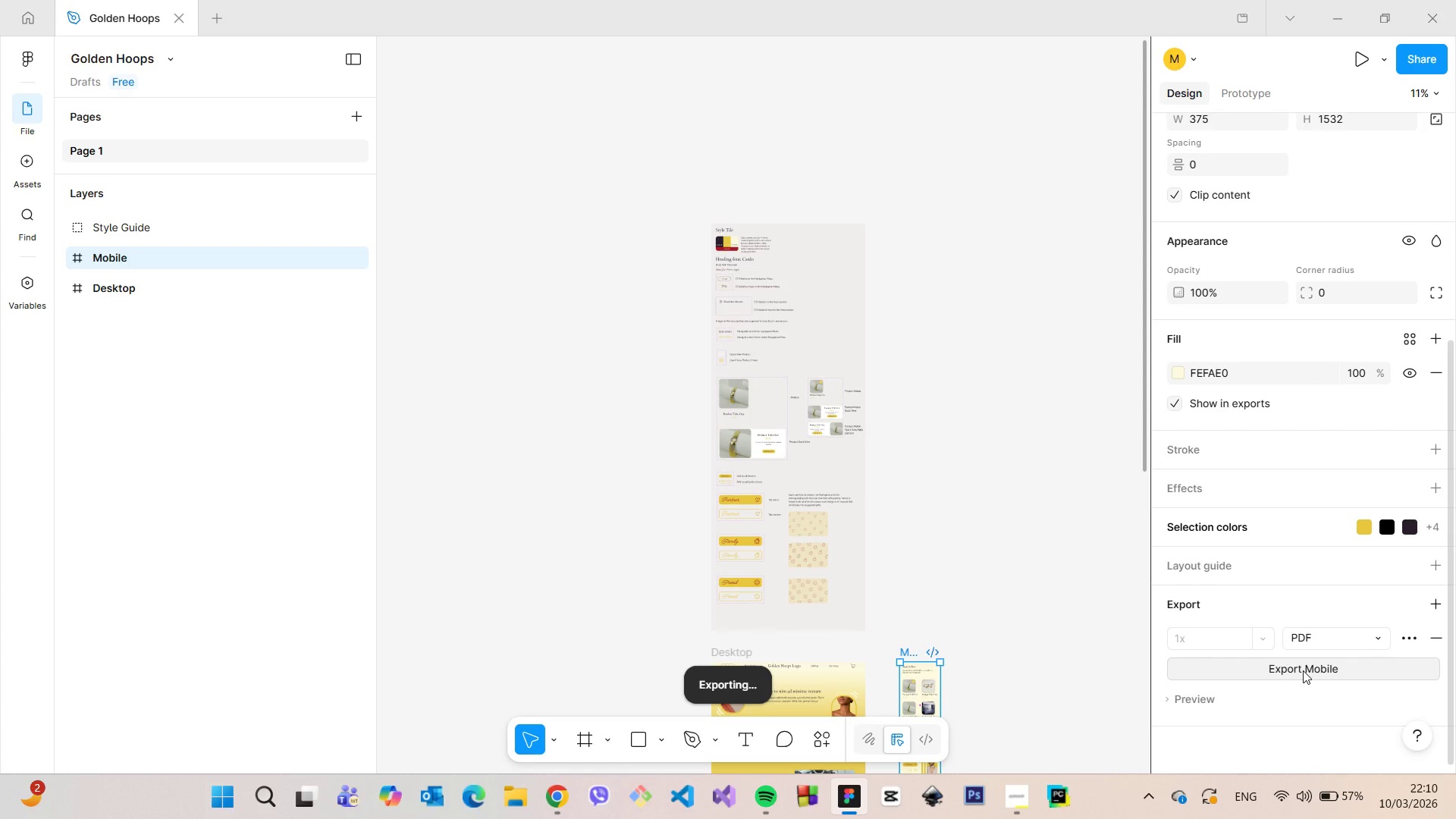 
wait(11.92)
 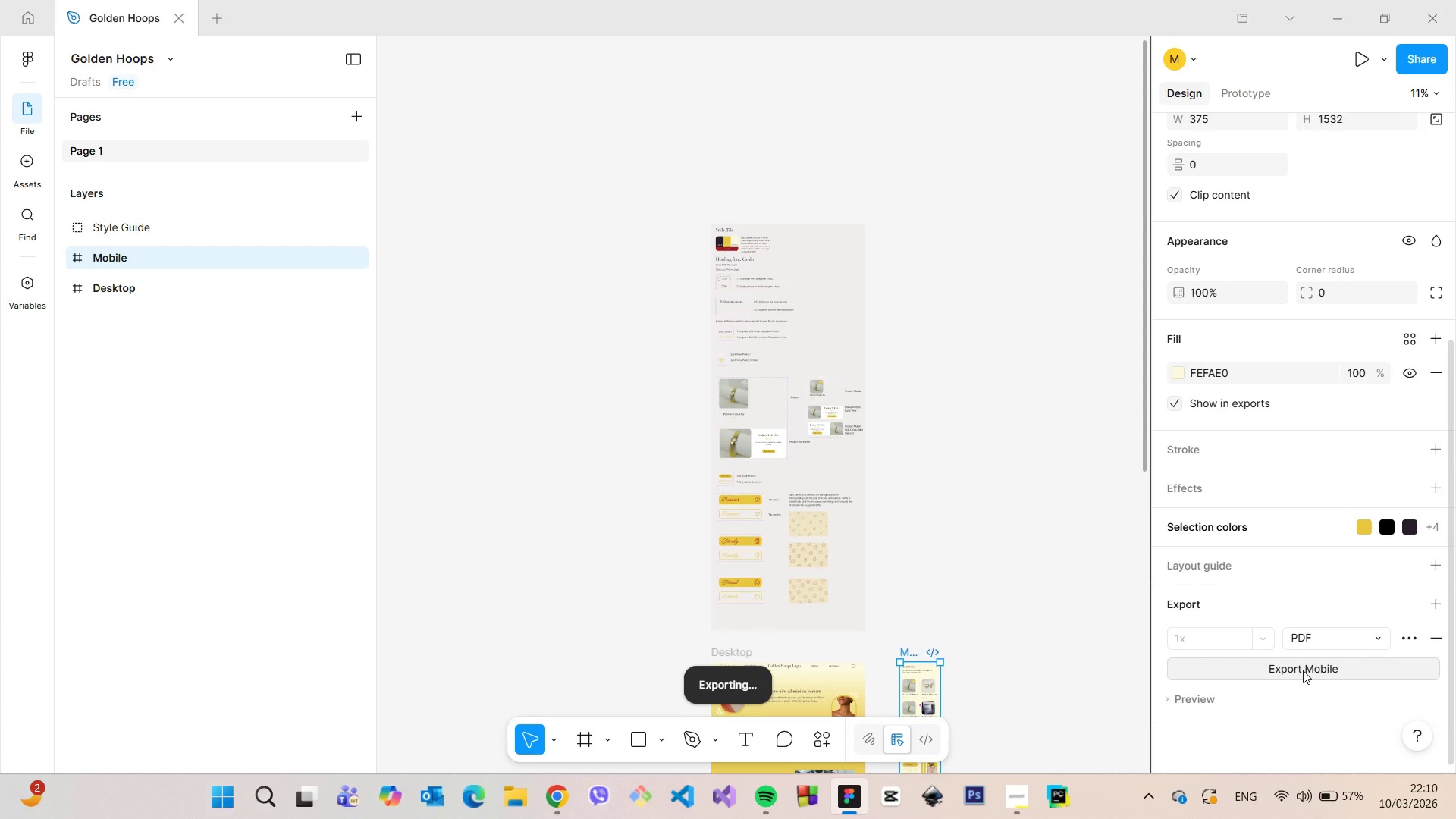 
left_click_drag(start_coordinate=[167, 372], to_coordinate=[124, 365])
 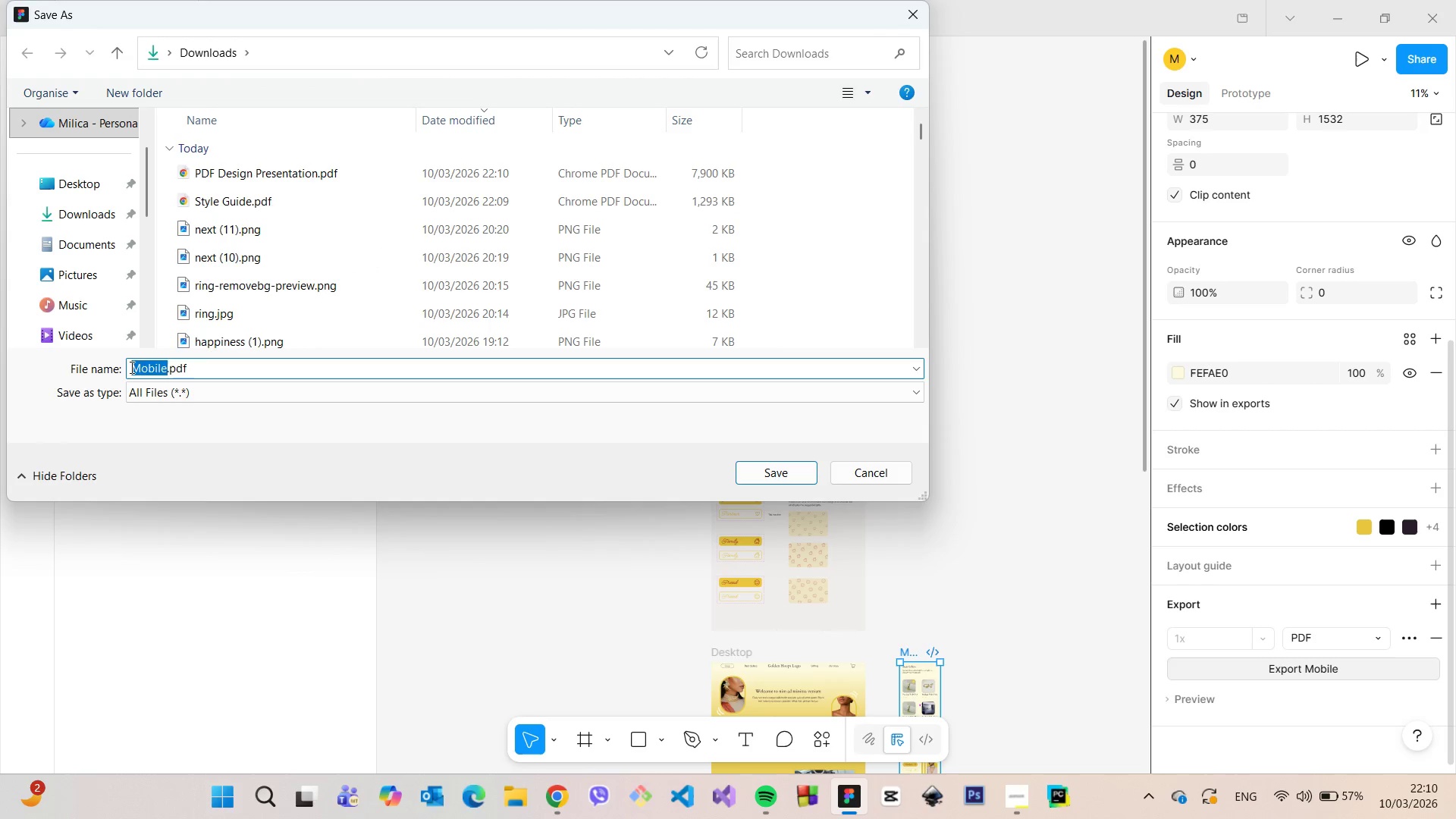 
left_click([130, 367])
 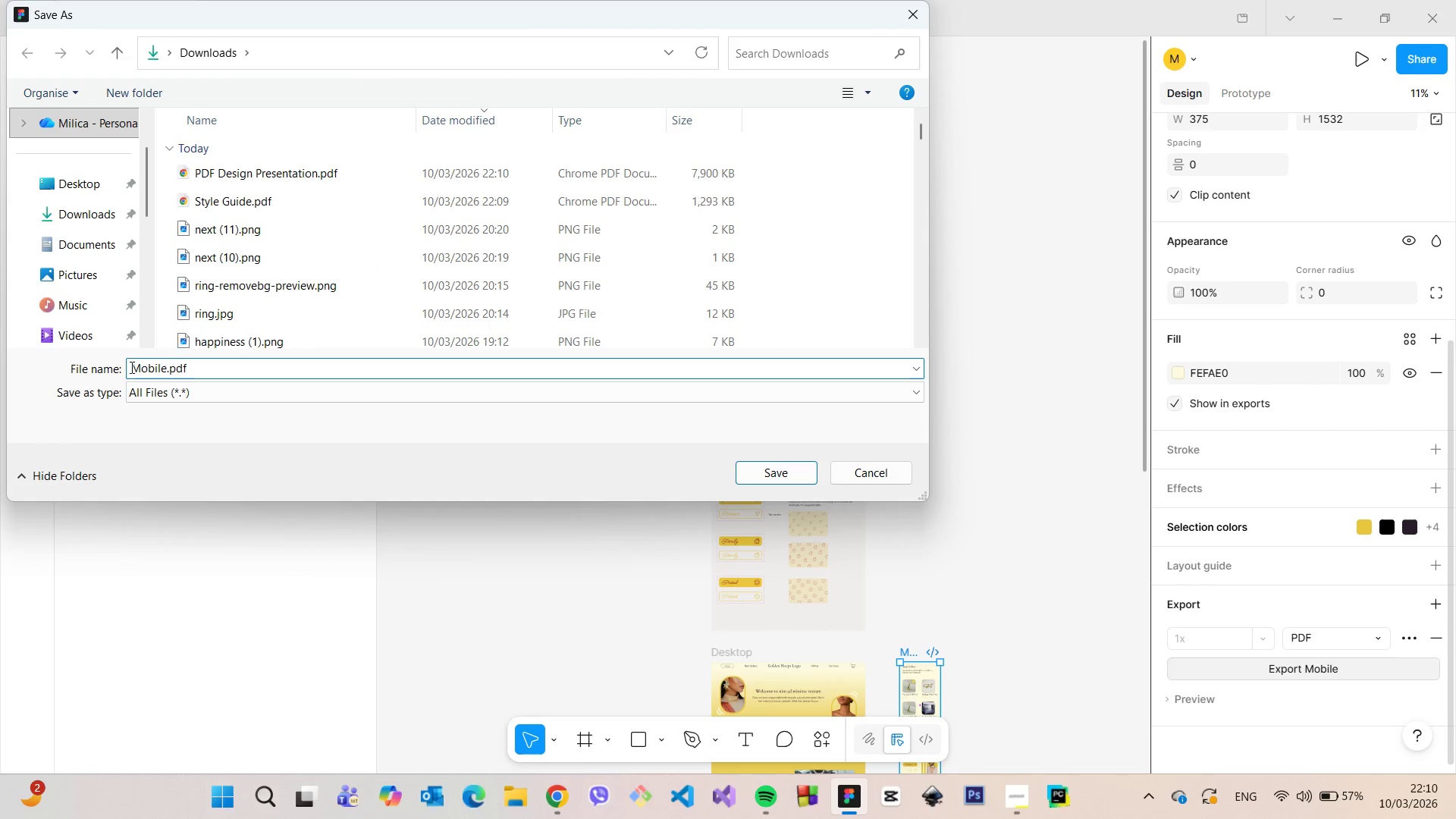 
type(PDF Design Presentation )
 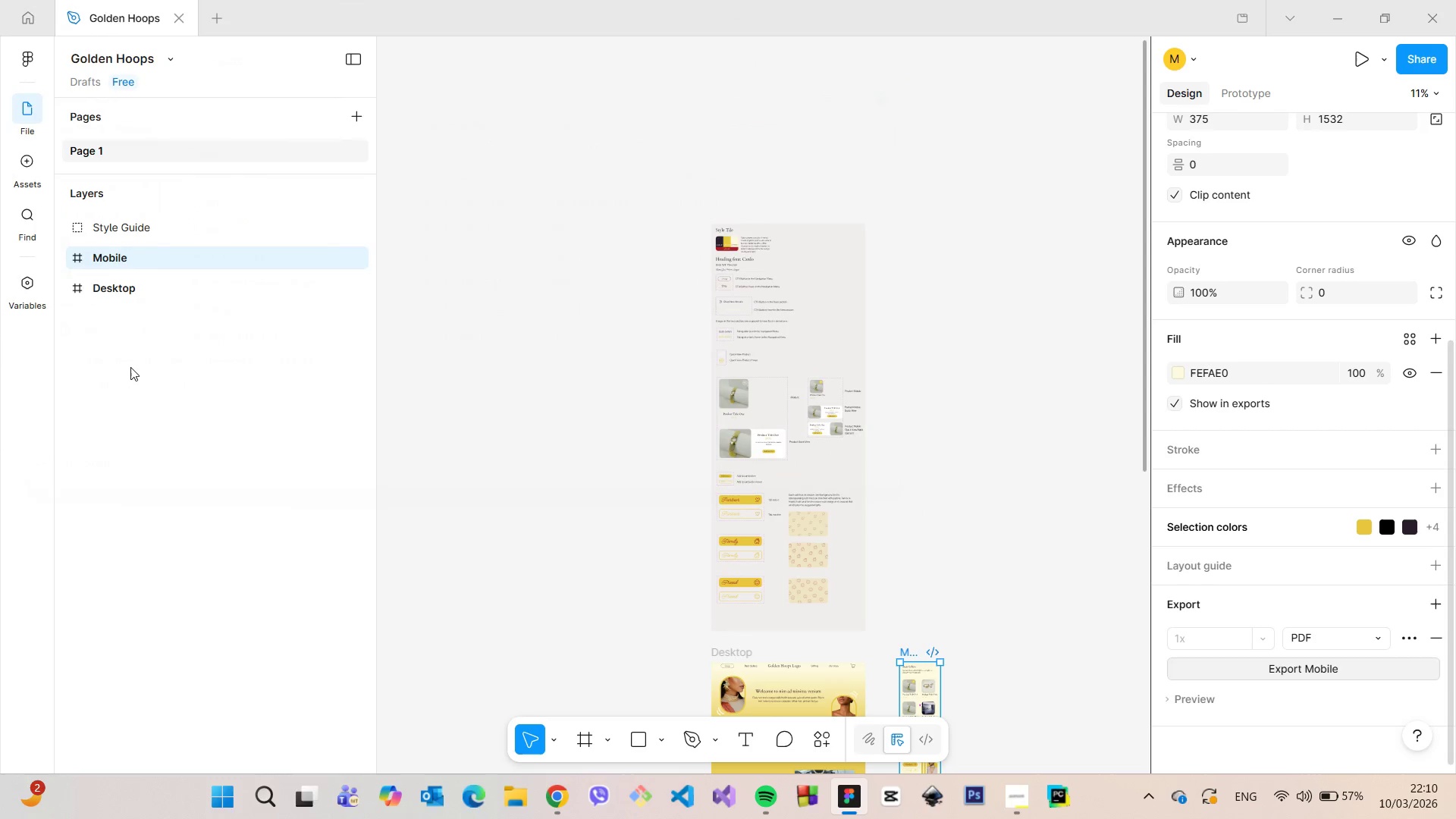 
 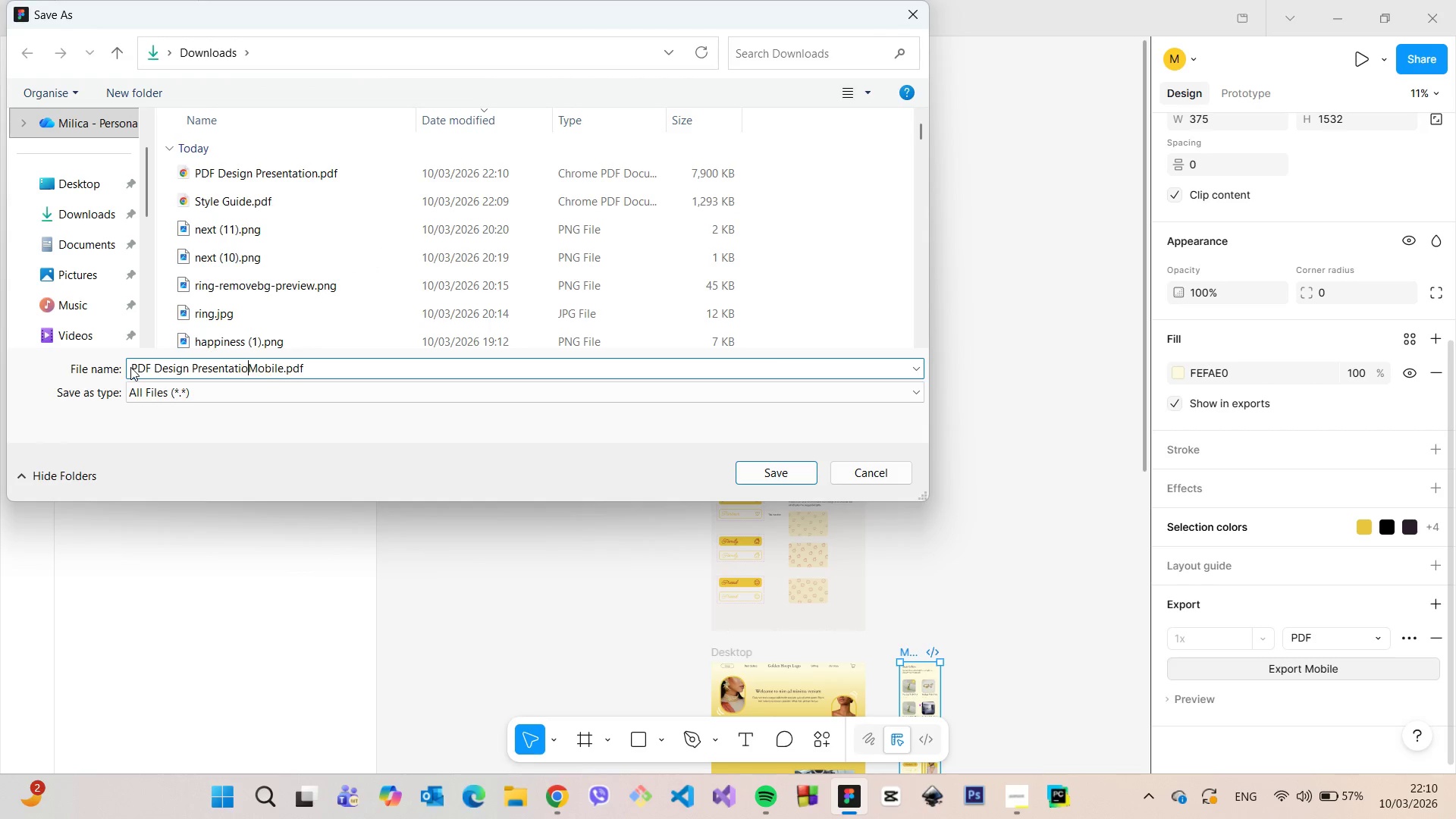 
key(Enter)
 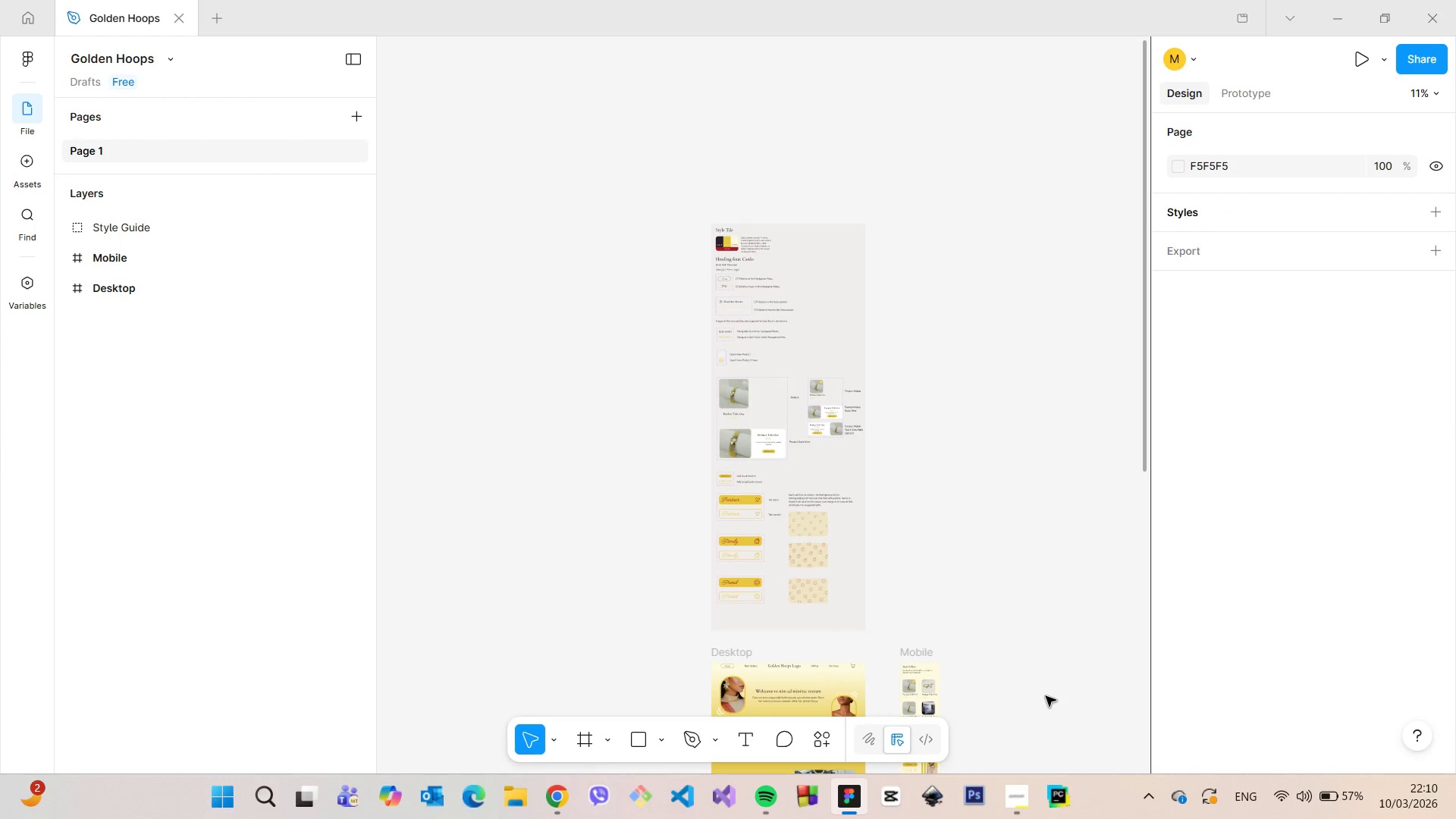 
left_click([1410, 56])
 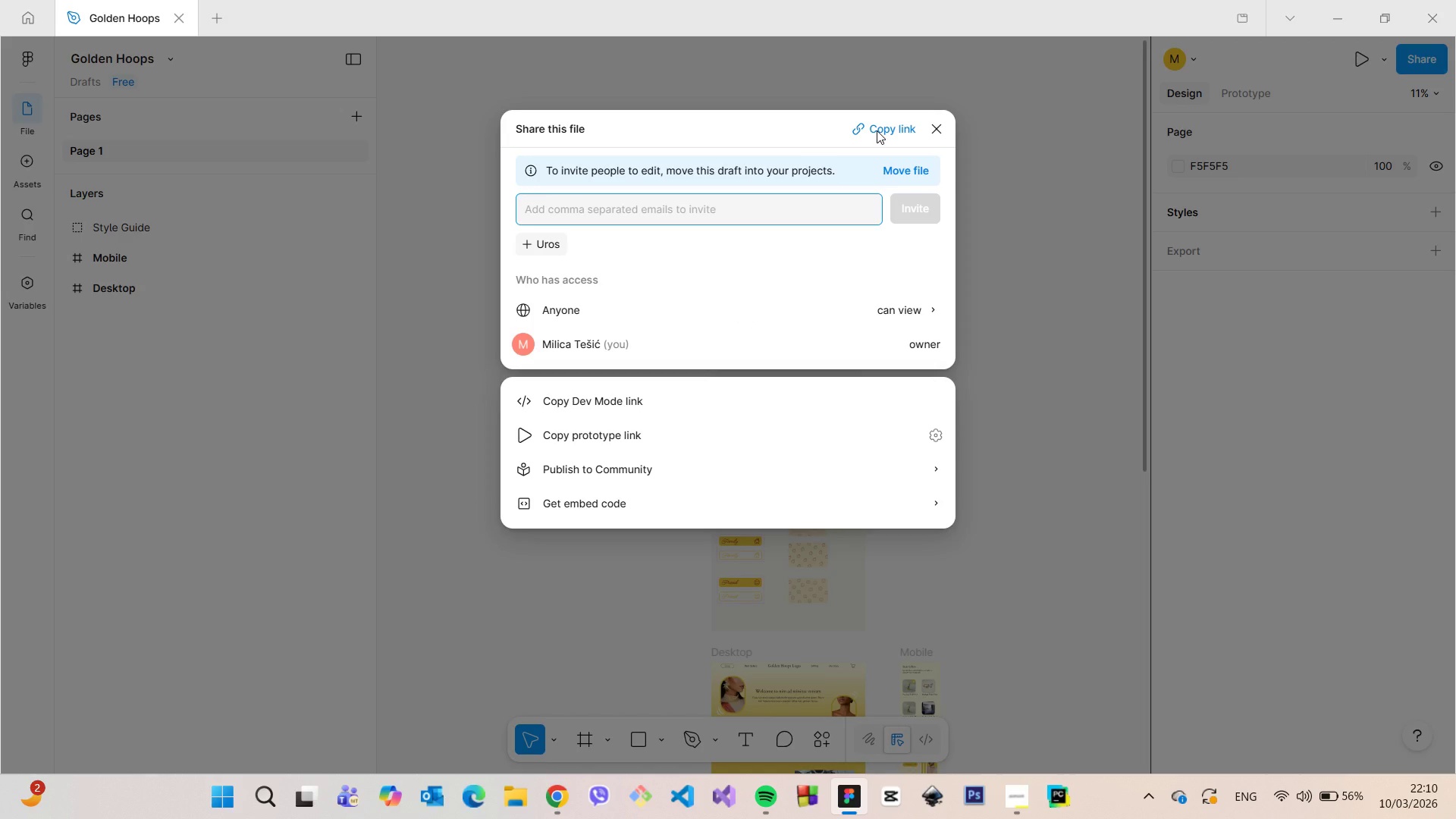 